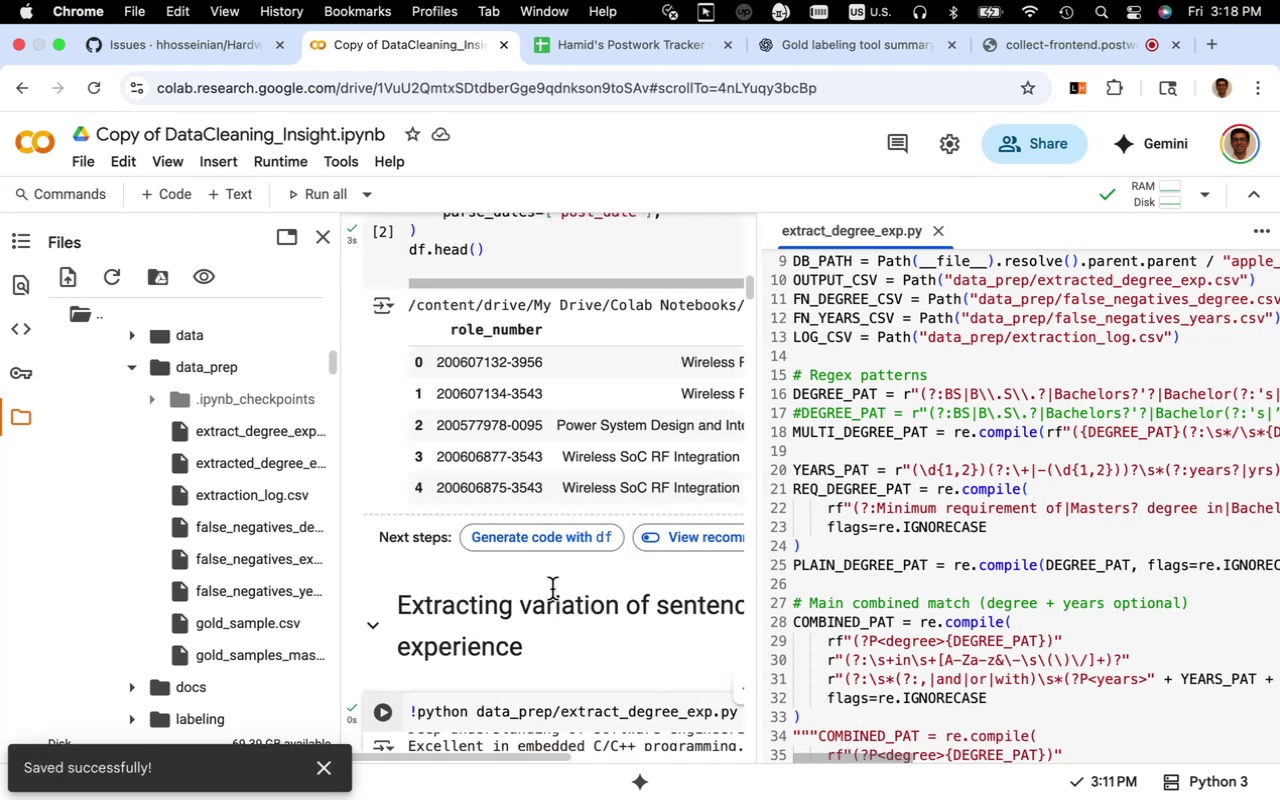 
scroll: coordinate [552, 589], scroll_direction: down, amount: 4.0
 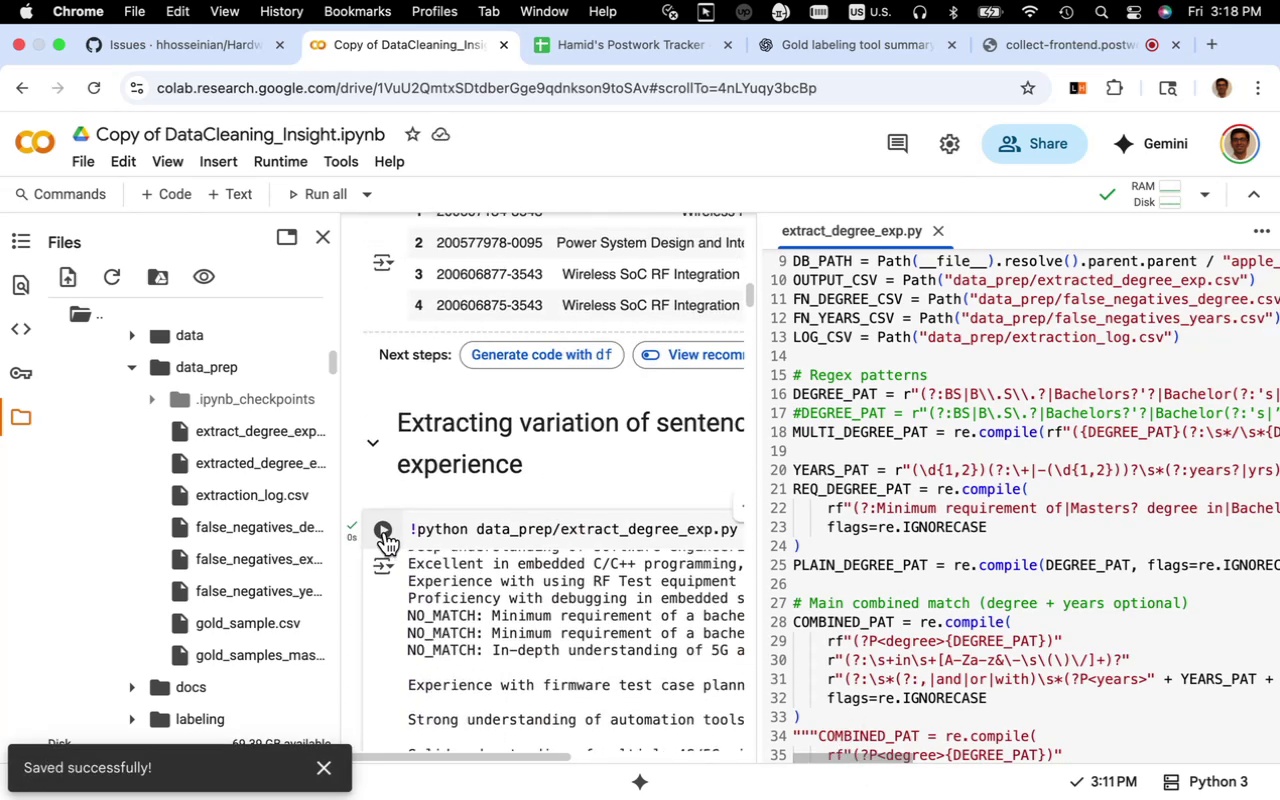 
left_click([385, 532])
 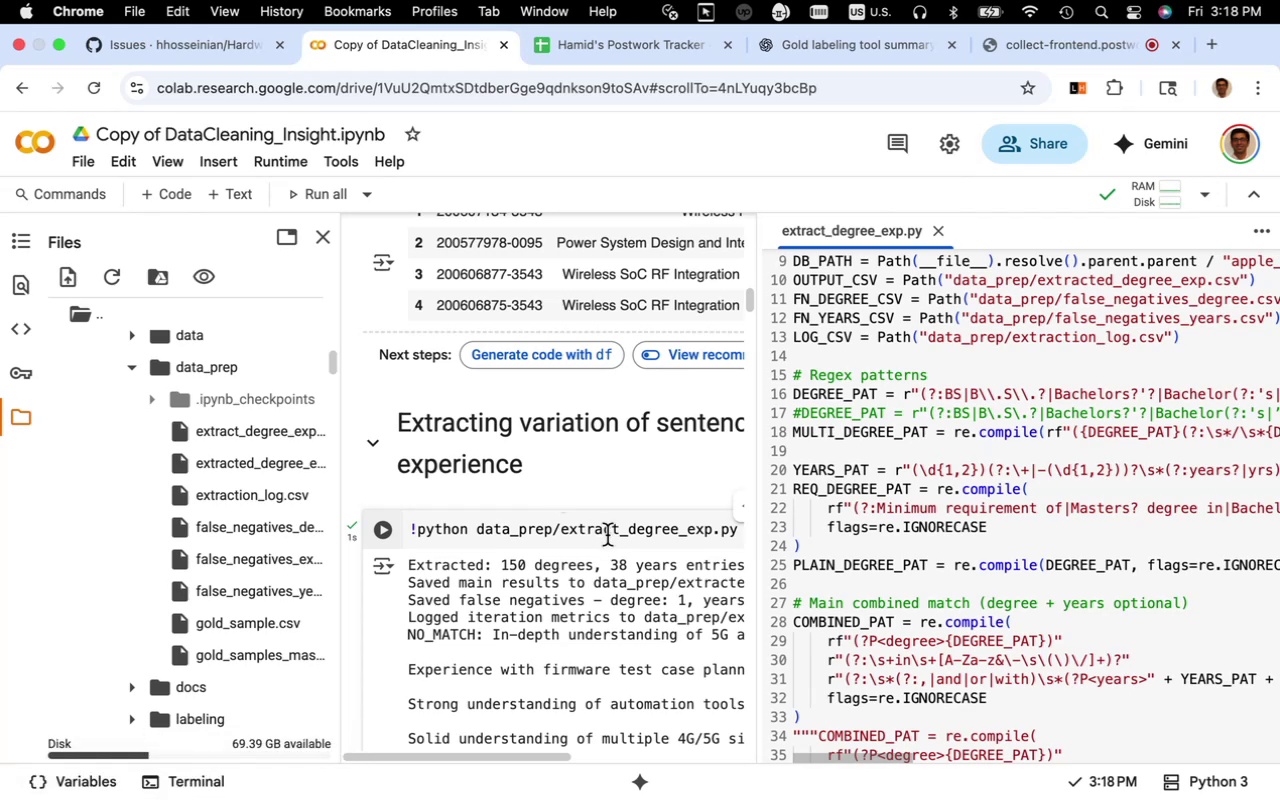 
scroll: coordinate [626, 576], scroll_direction: down, amount: 13.0
 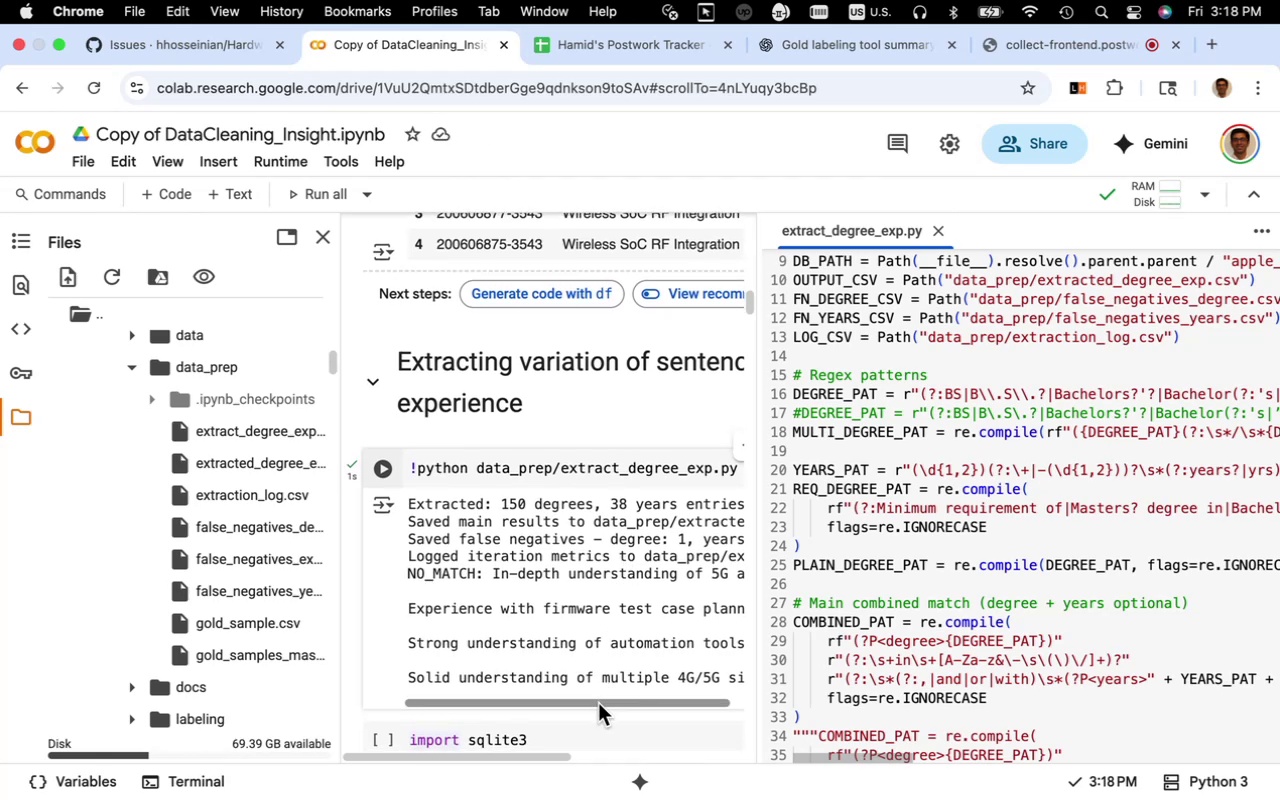 
left_click_drag(start_coordinate=[598, 704], to_coordinate=[582, 719])
 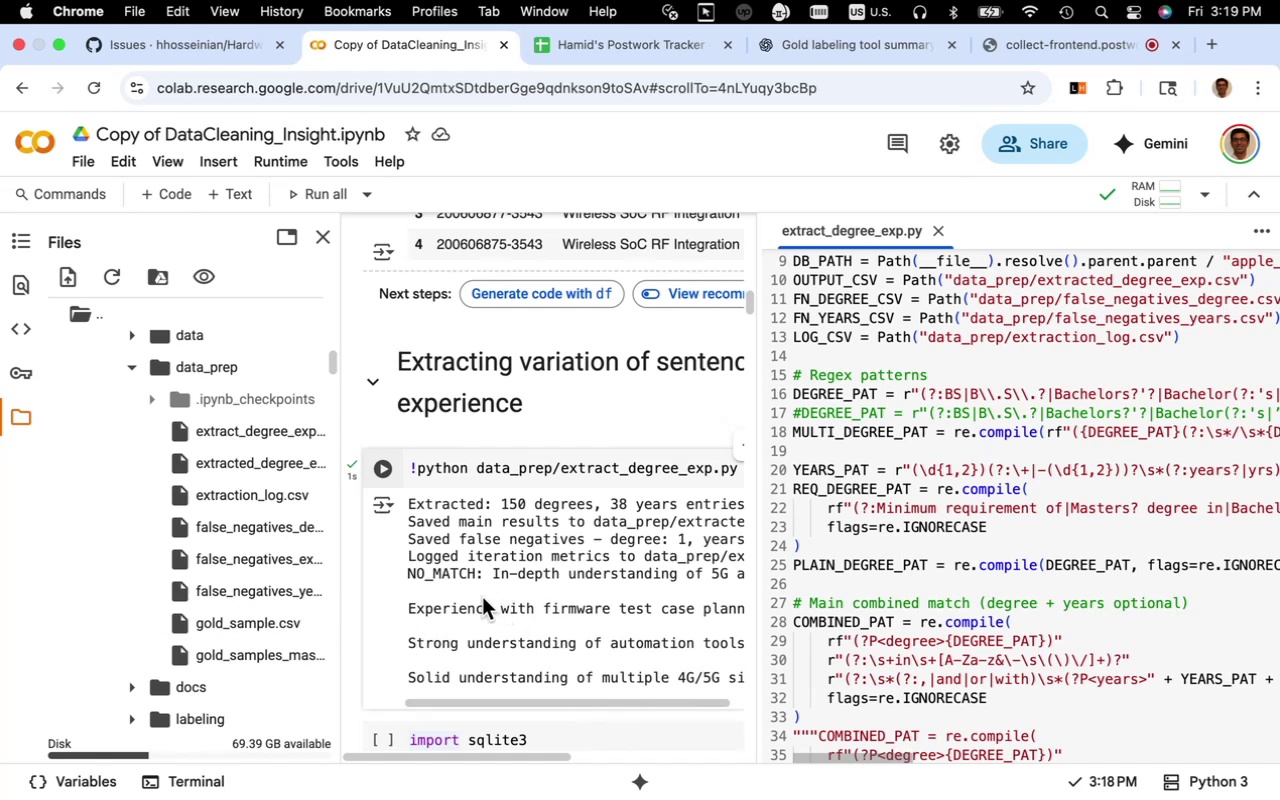 
wait(11.32)
 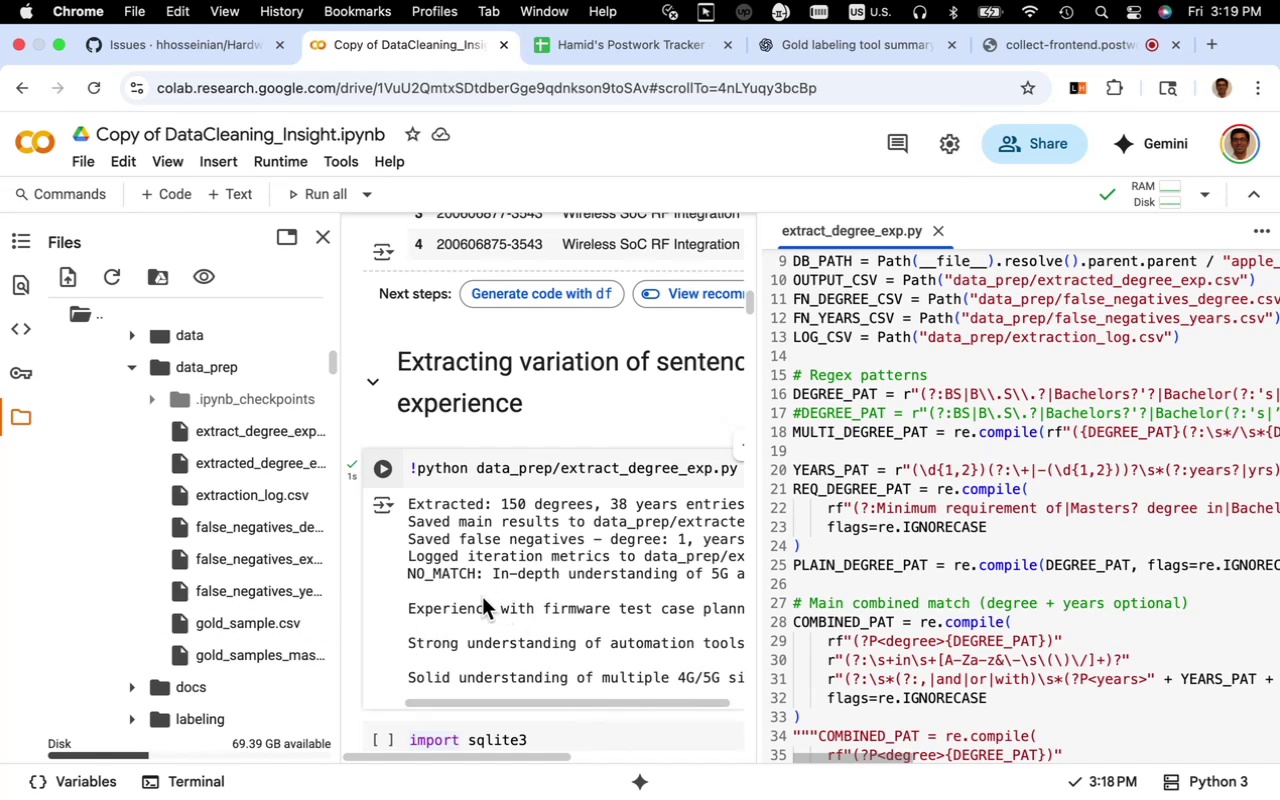 
left_click_drag(start_coordinate=[103, 758], to_coordinate=[126, 756])
 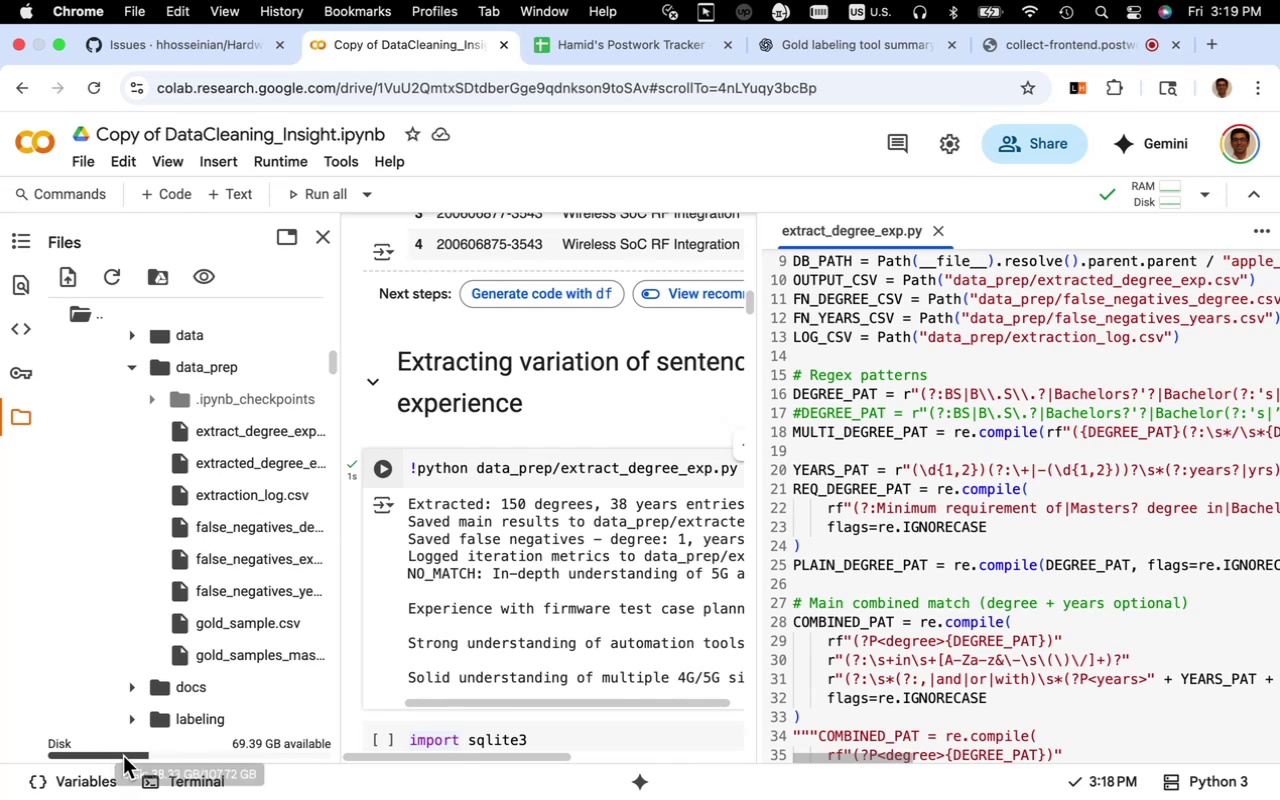 
left_click_drag(start_coordinate=[123, 756], to_coordinate=[133, 757])
 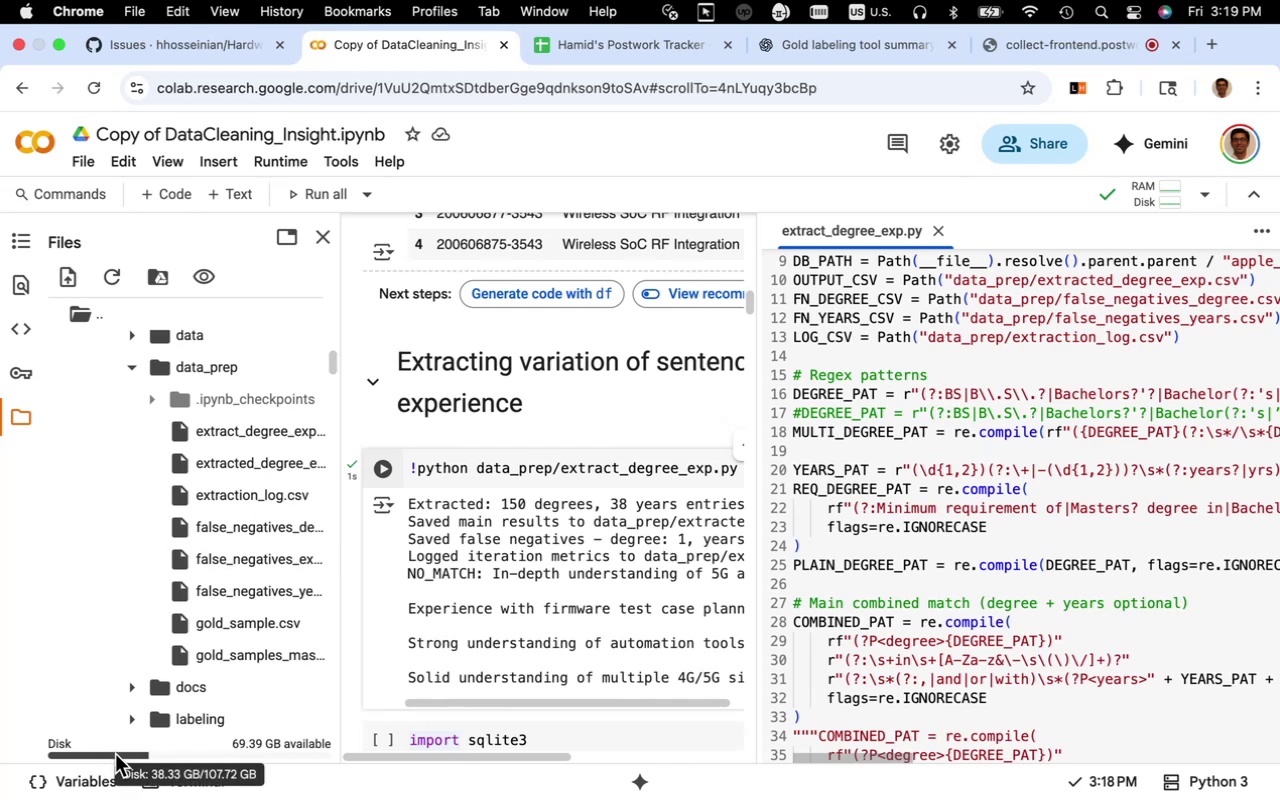 
left_click_drag(start_coordinate=[115, 754], to_coordinate=[126, 755])
 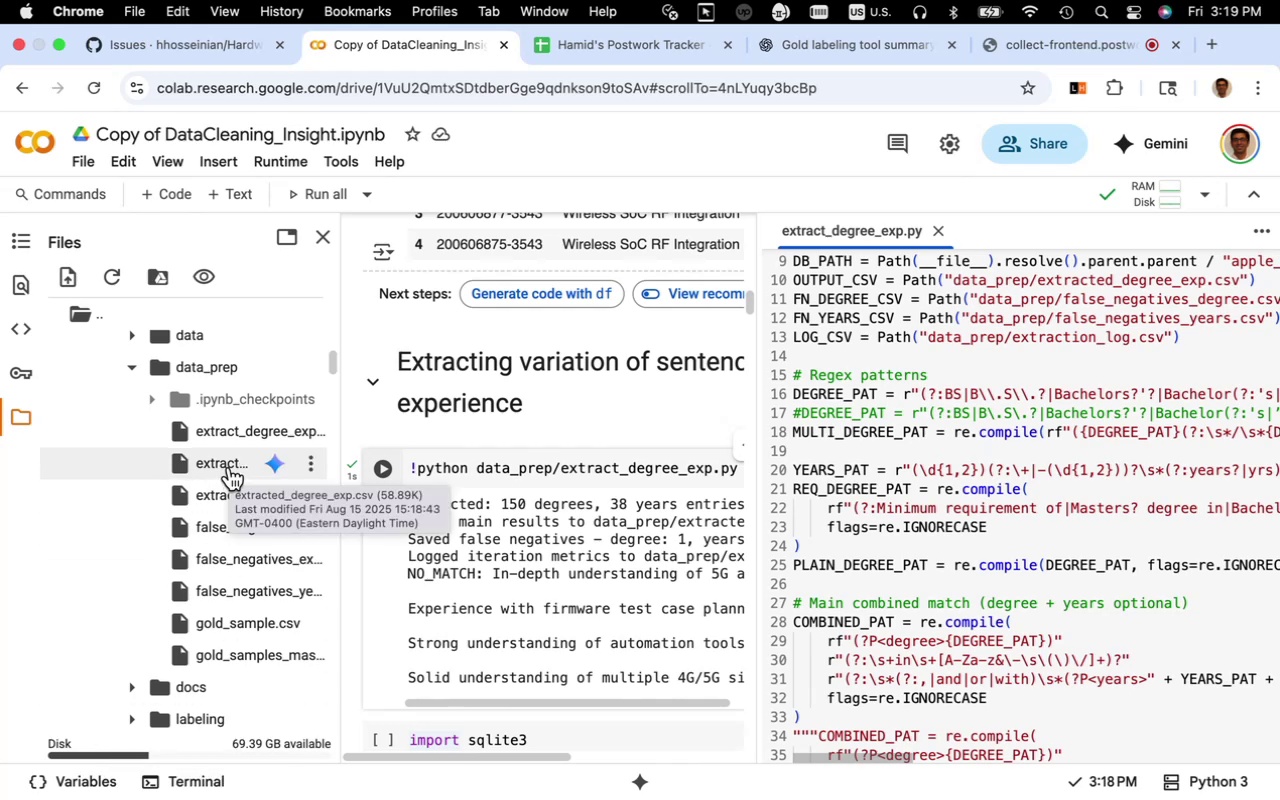 
wait(5.28)
 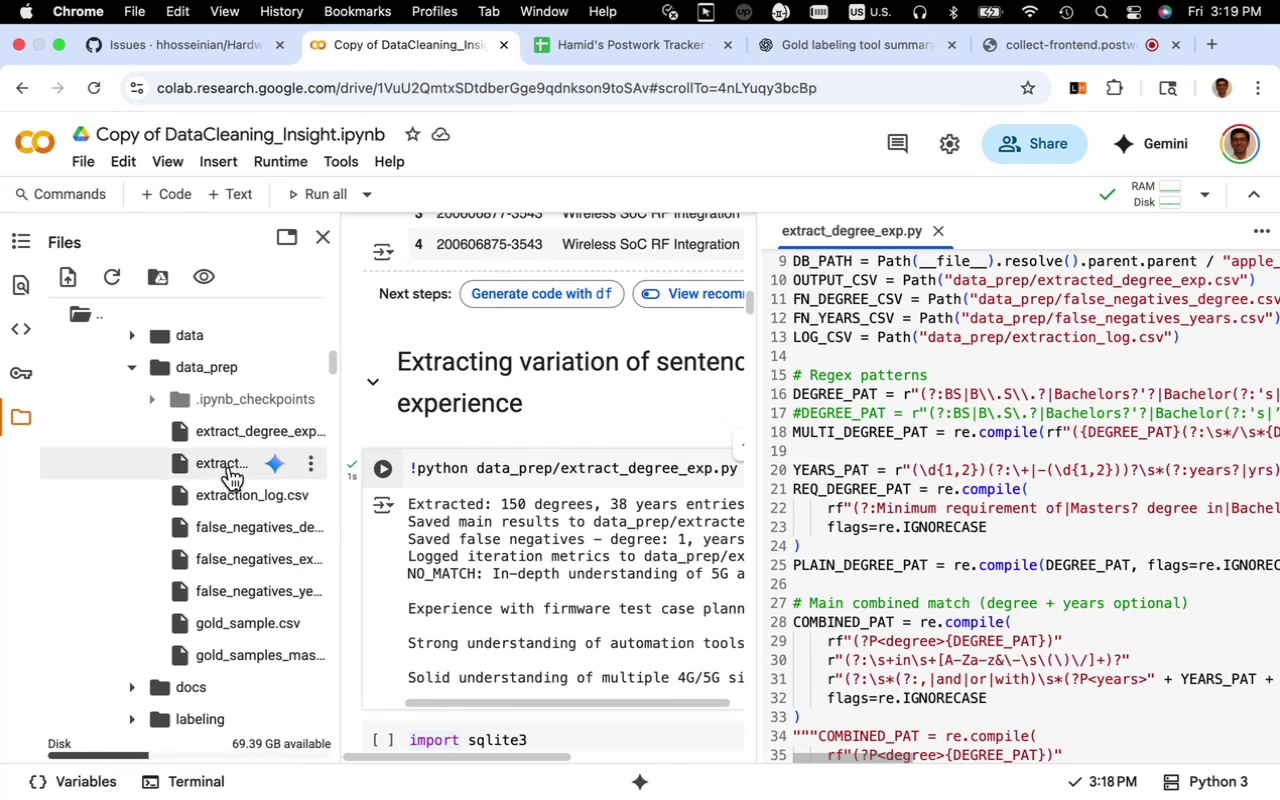 
double_click([229, 467])
 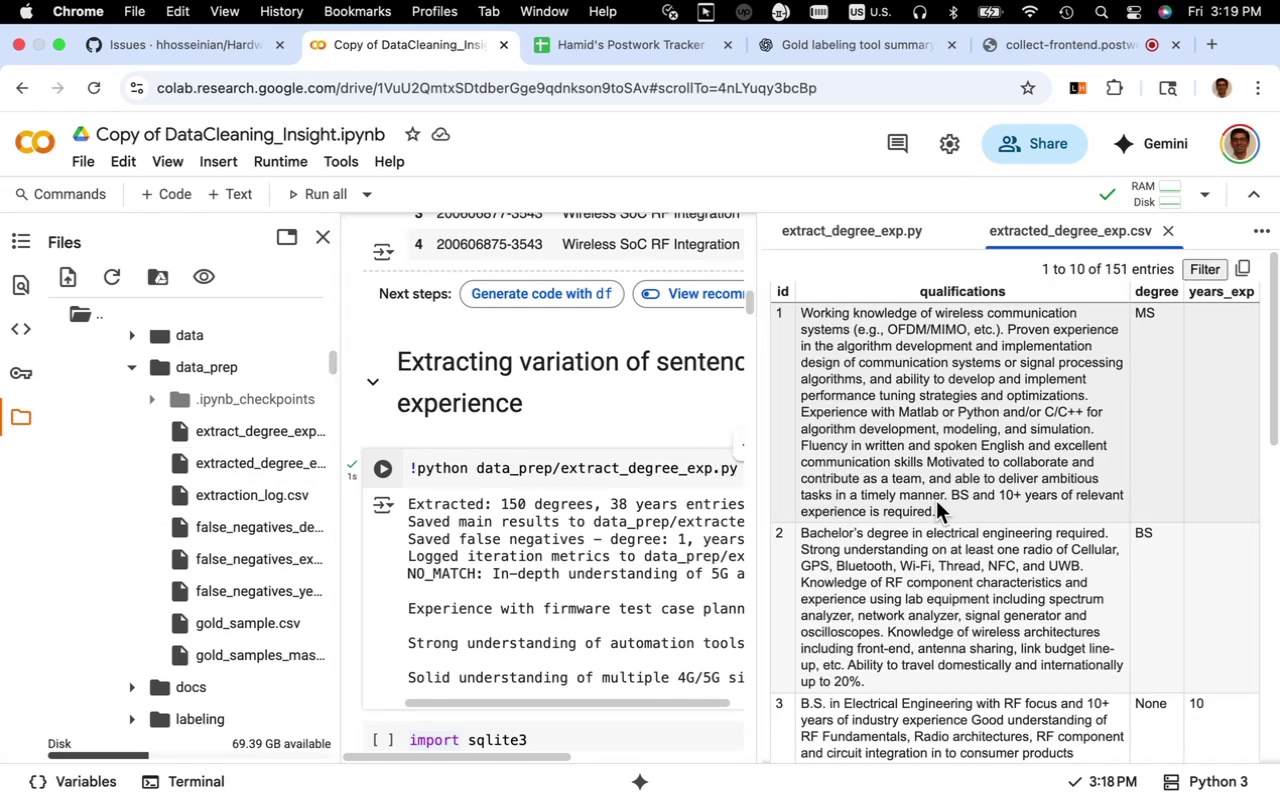 
wait(9.59)
 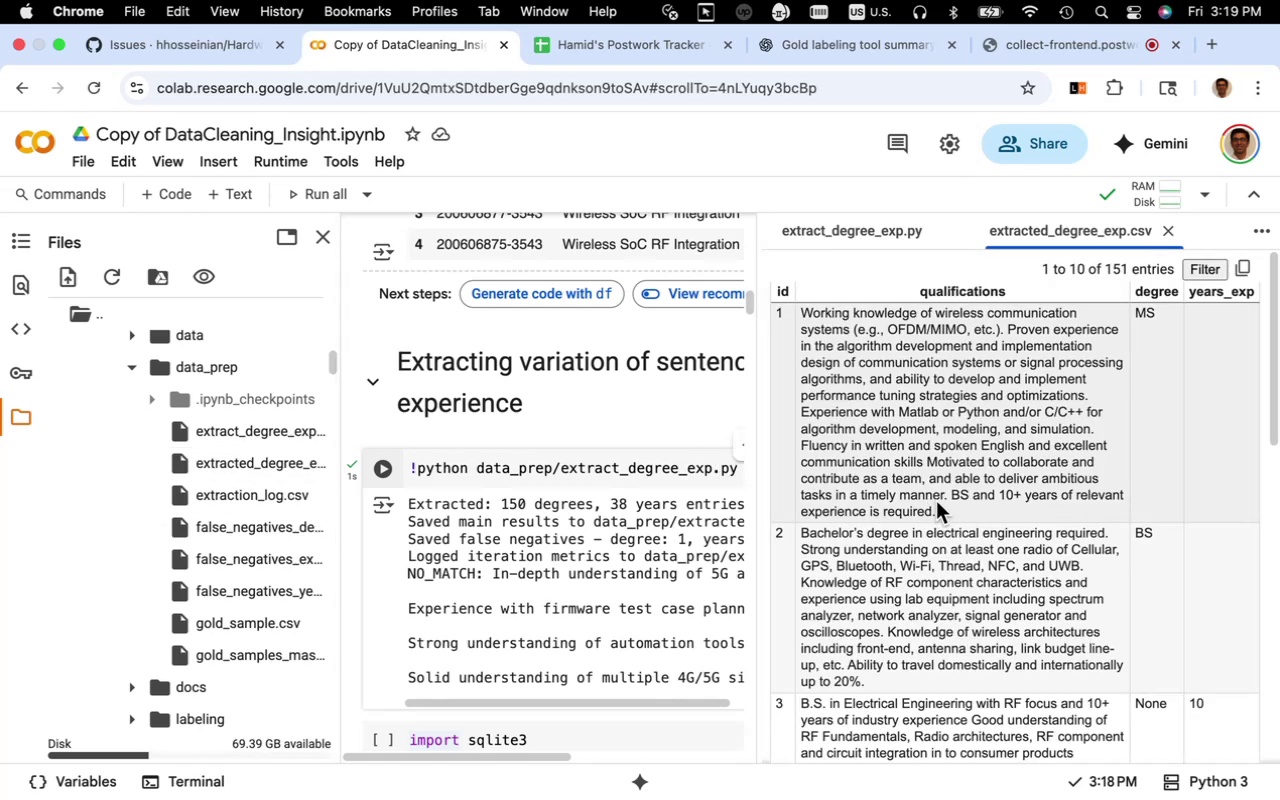 
scroll: coordinate [920, 516], scroll_direction: down, amount: 16.0
 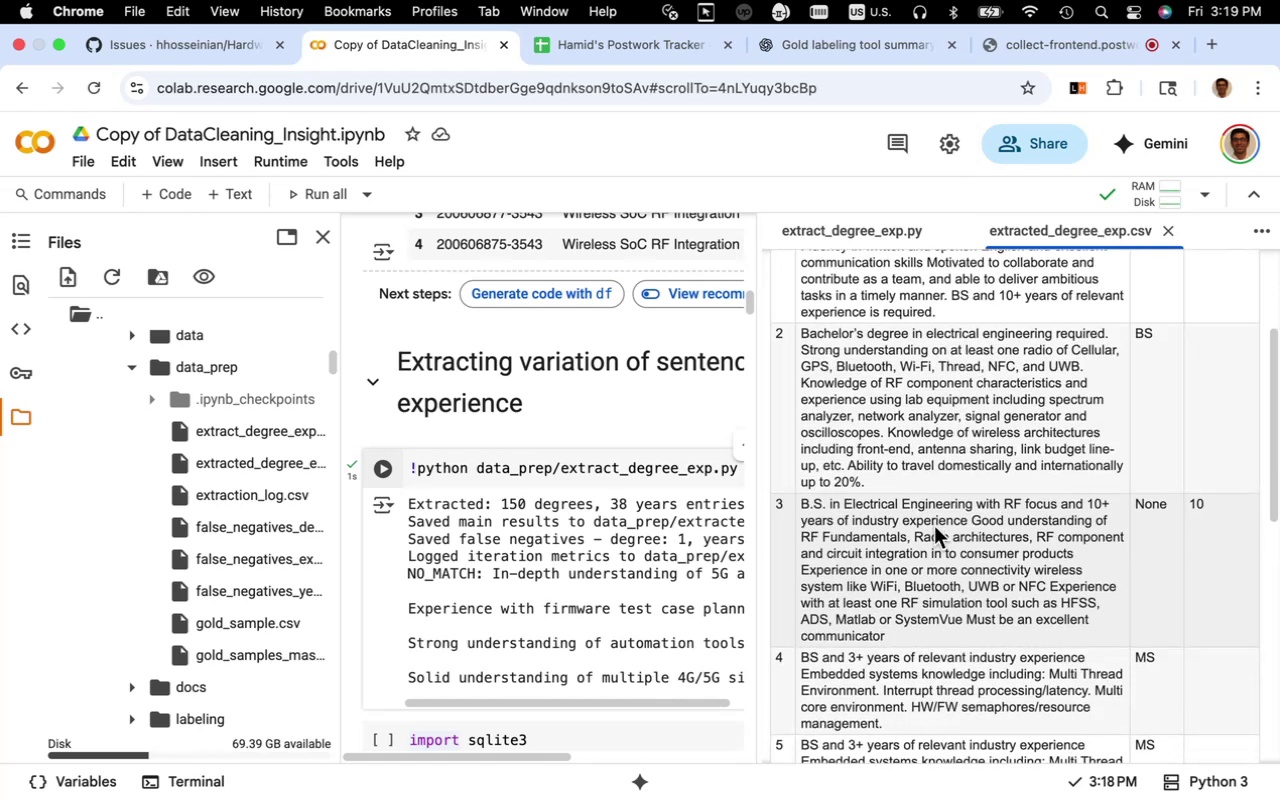 
wait(5.06)
 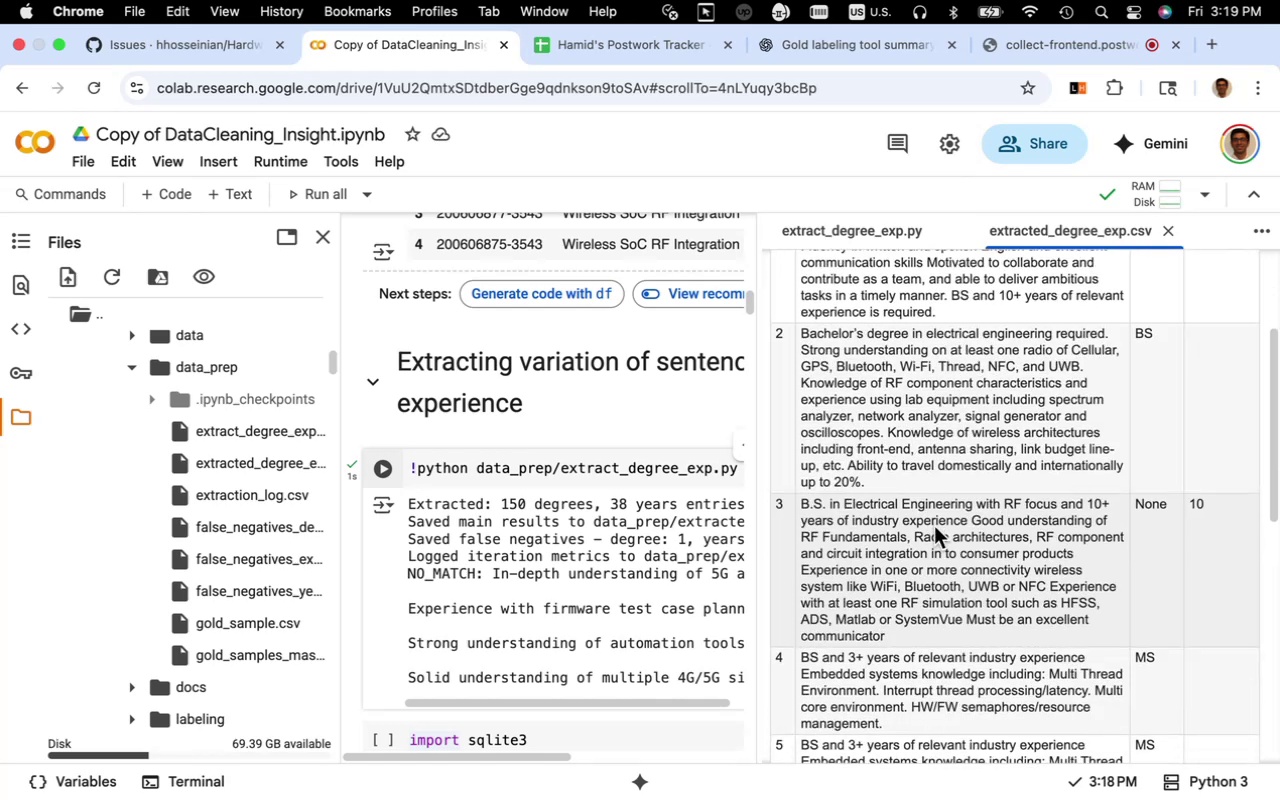 
scroll: coordinate [934, 526], scroll_direction: down, amount: 8.0
 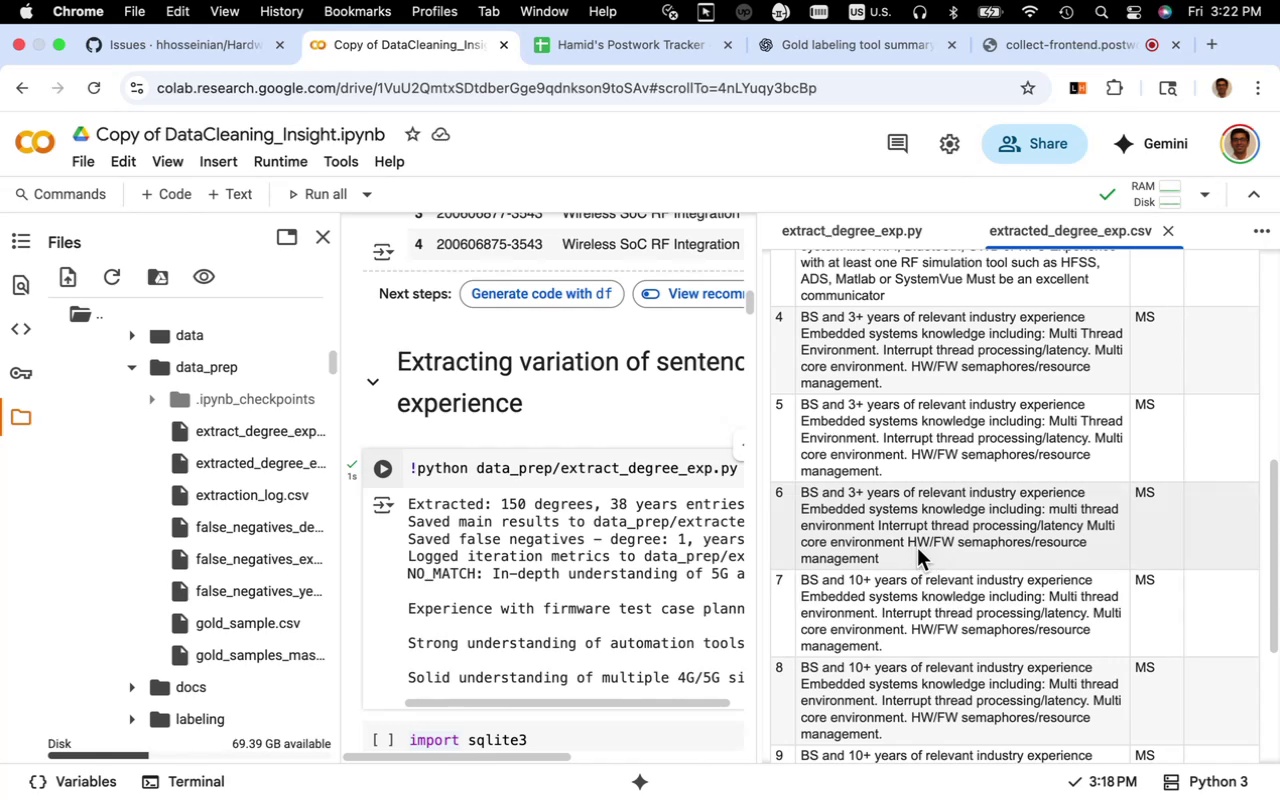 
wait(169.08)
 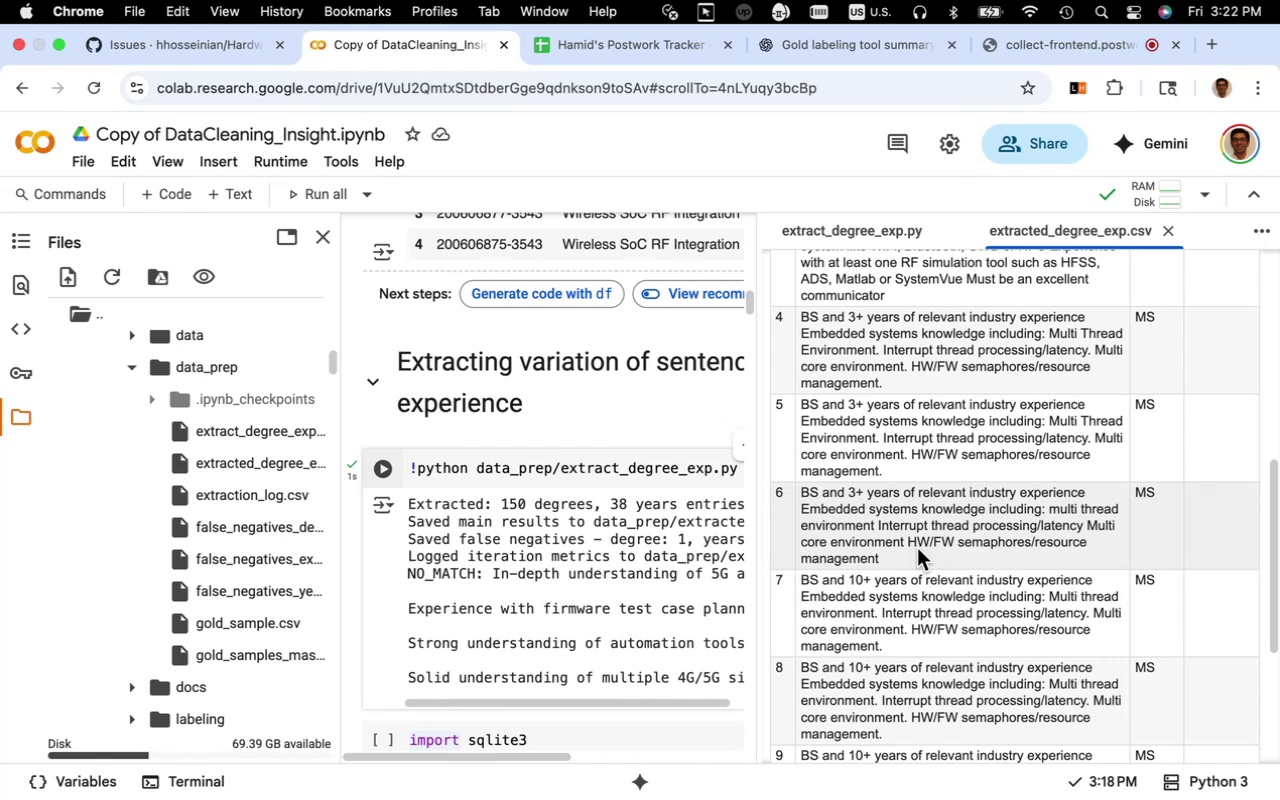 
left_click_drag(start_coordinate=[1153, 693], to_coordinate=[802, 315])
 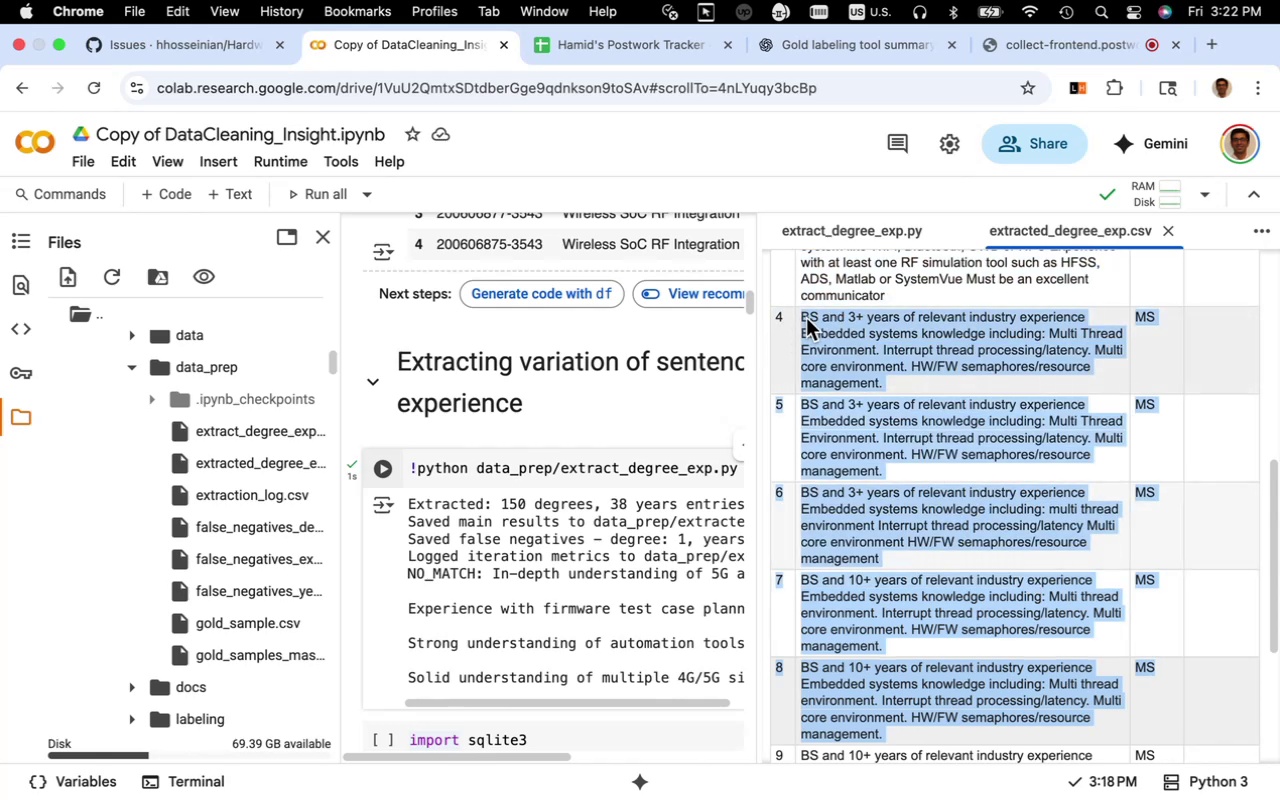 
hold_key(key=CommandLeft, duration=0.43)
 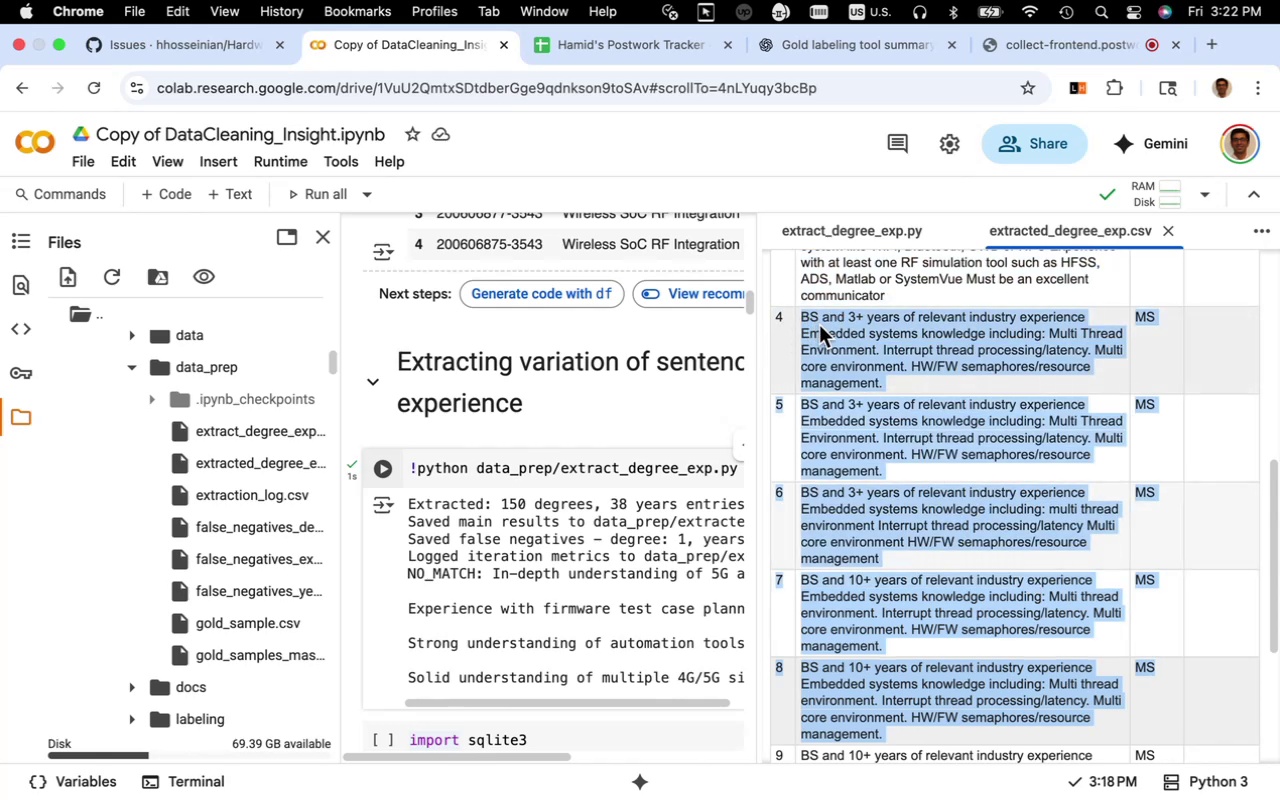 
key(Meta+C)
 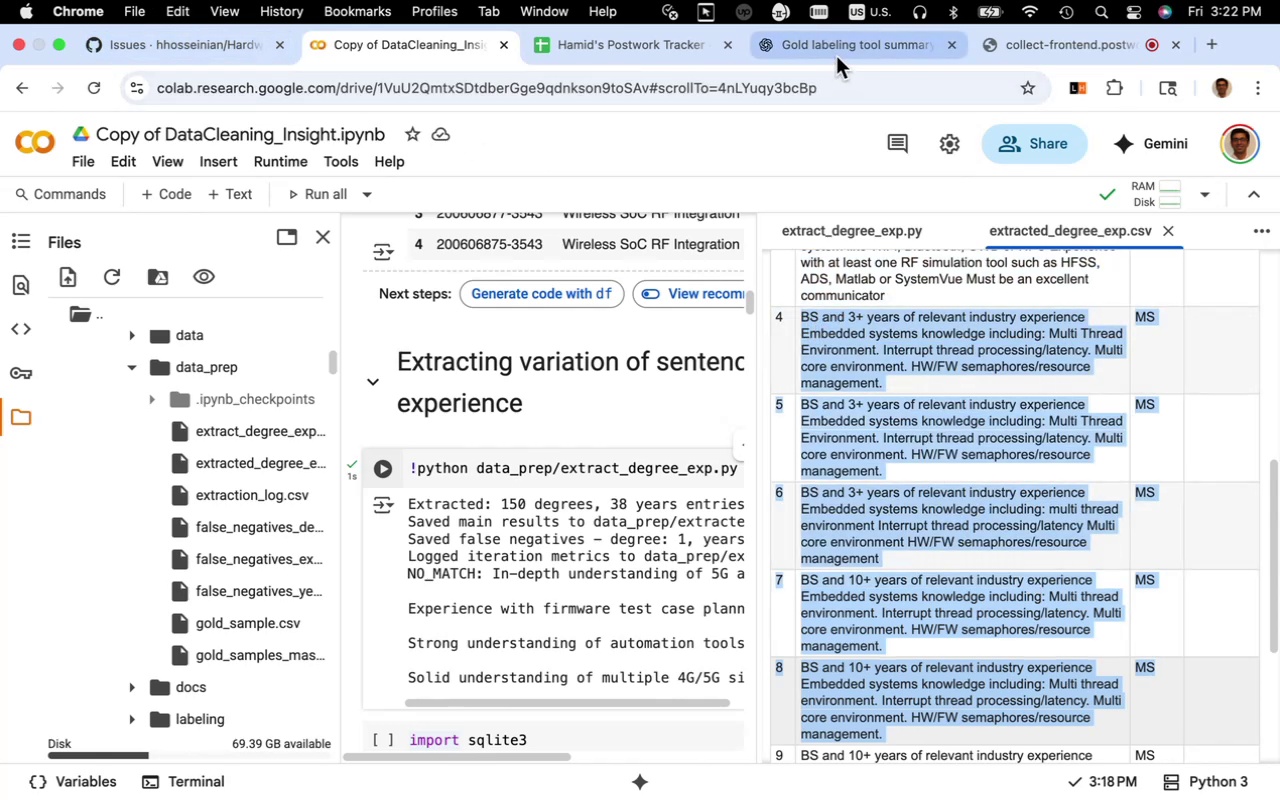 
left_click([838, 52])
 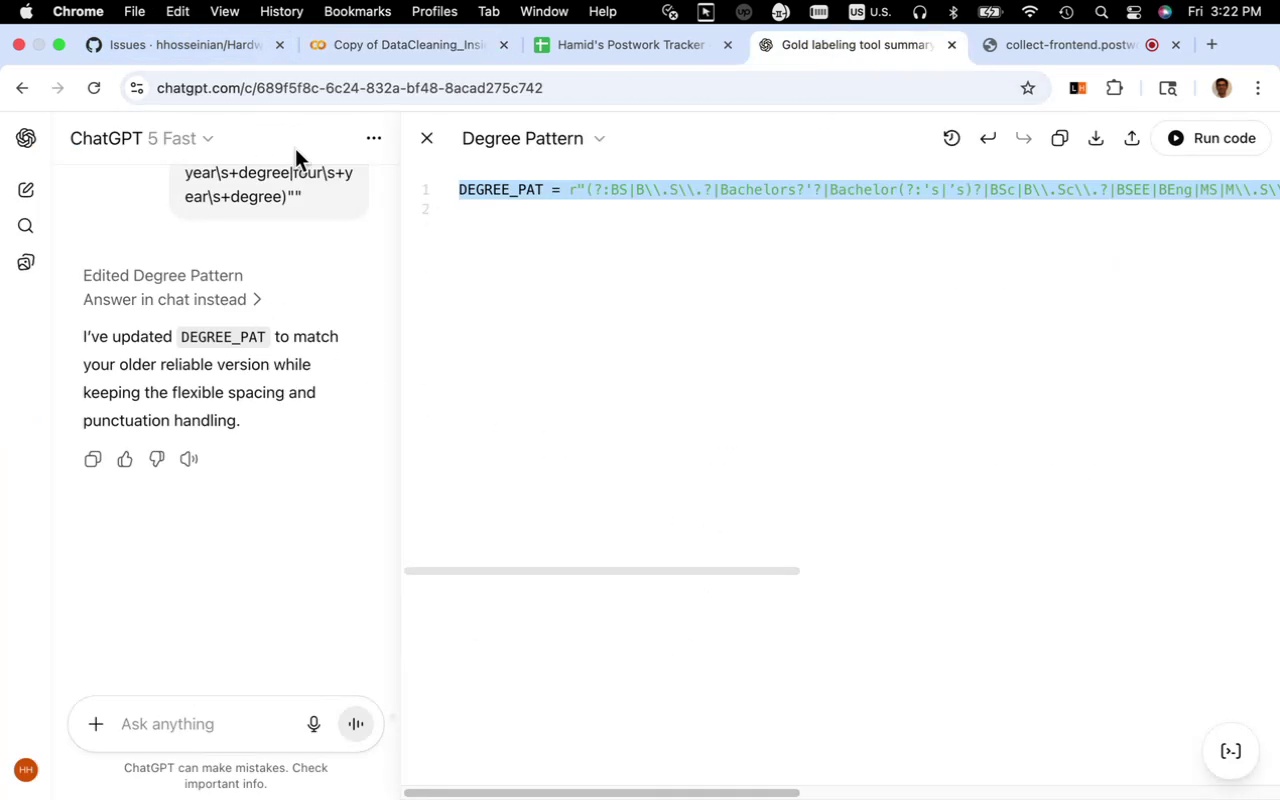 
mouse_move([424, 141])
 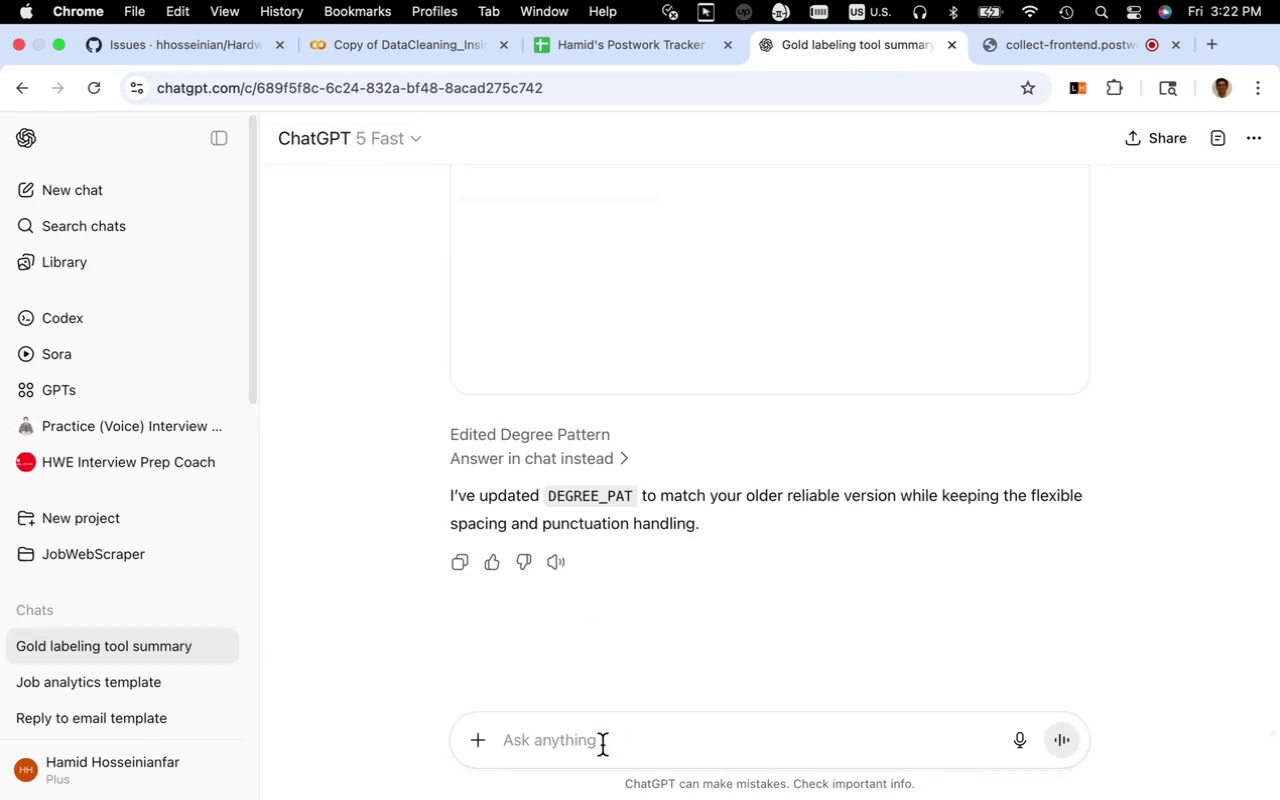 
wait(5.34)
 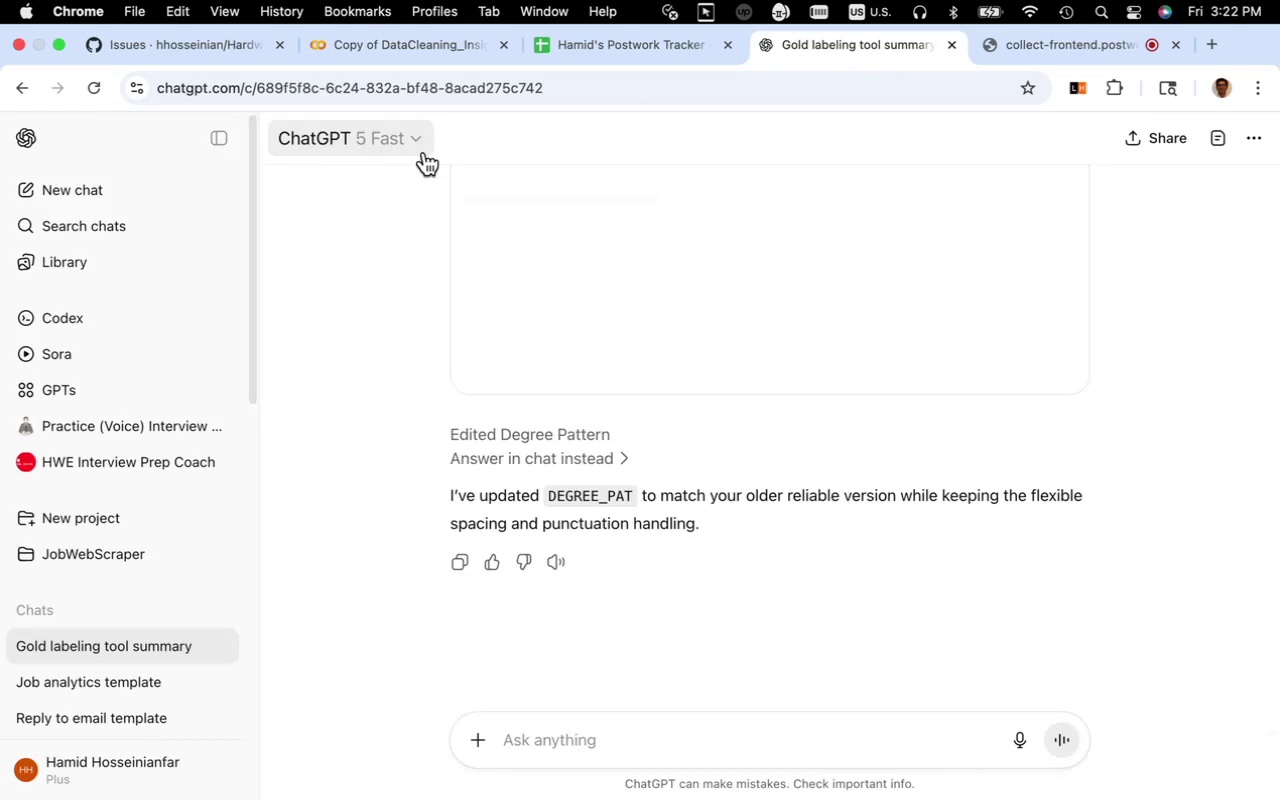 
left_click([602, 746])
 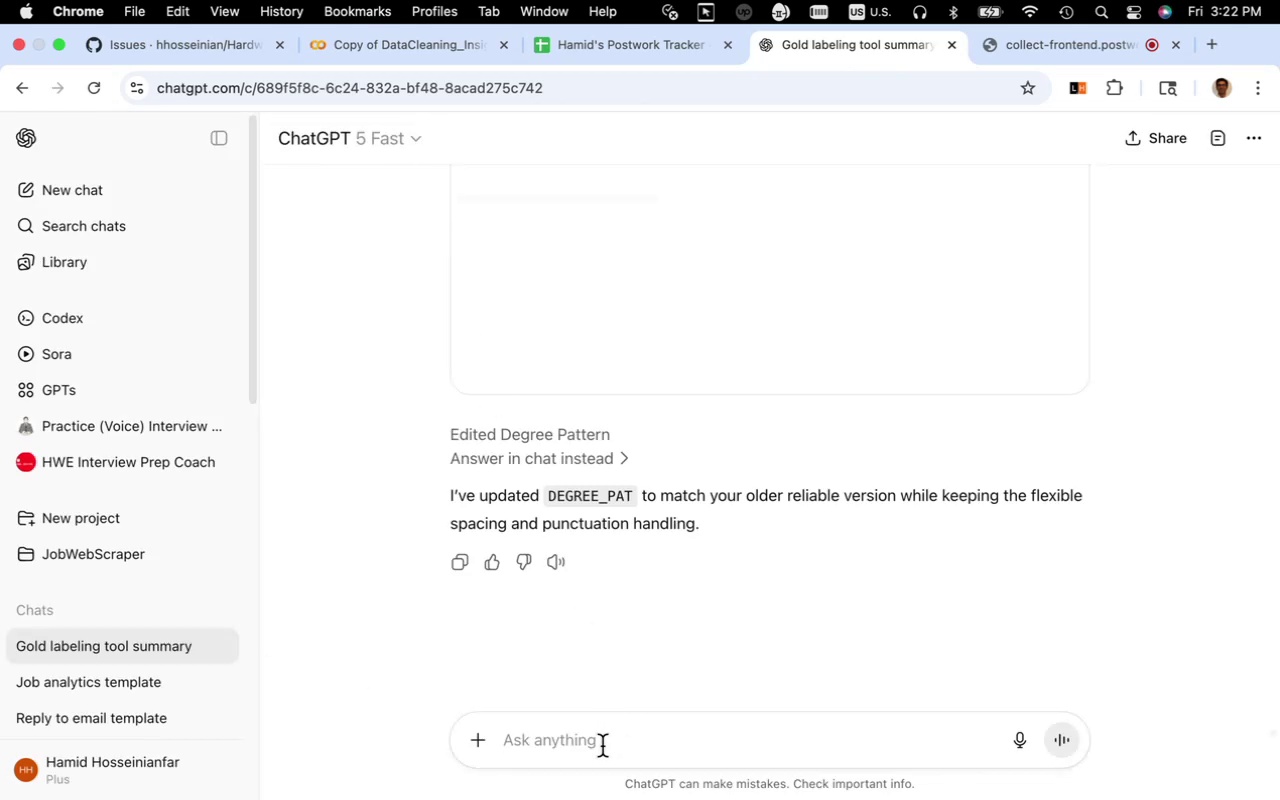 
type(now it only have 1 false negative but lots of inaccurate labels ")
 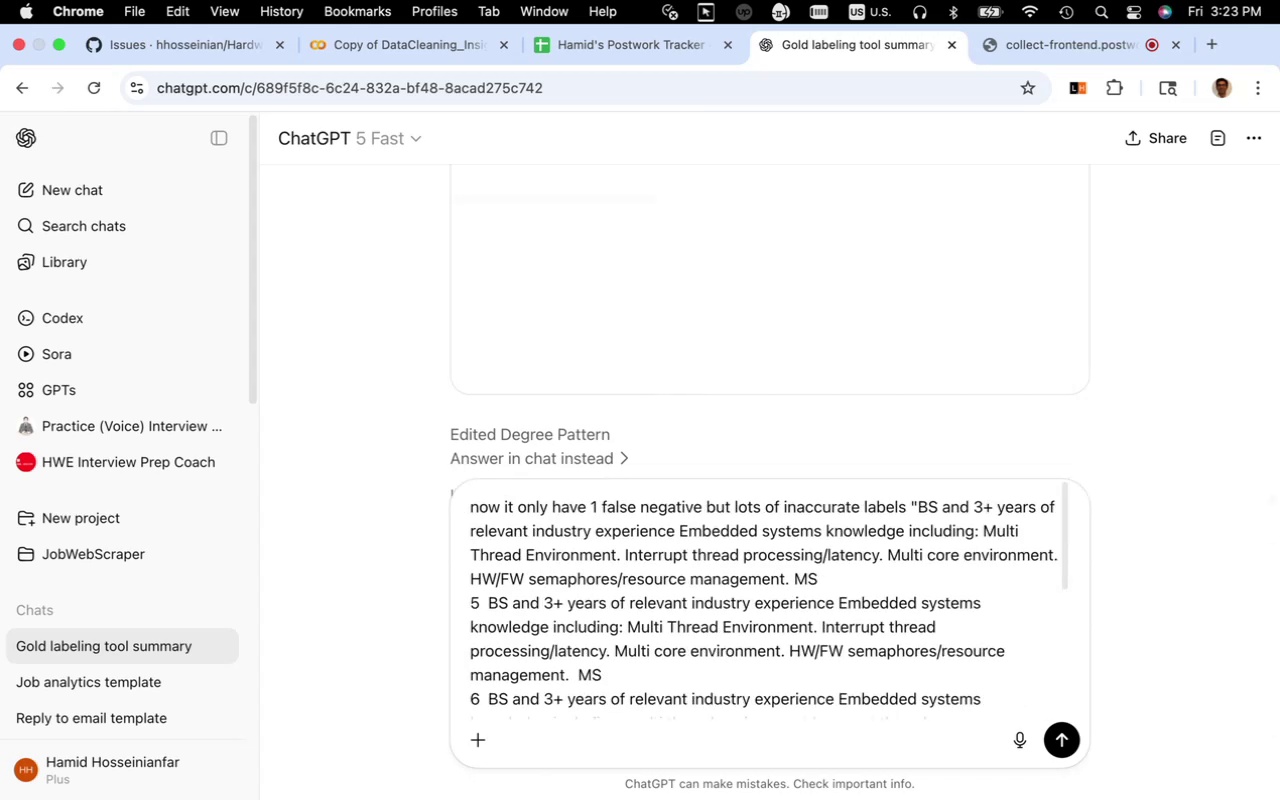 
key(Meta+V)
 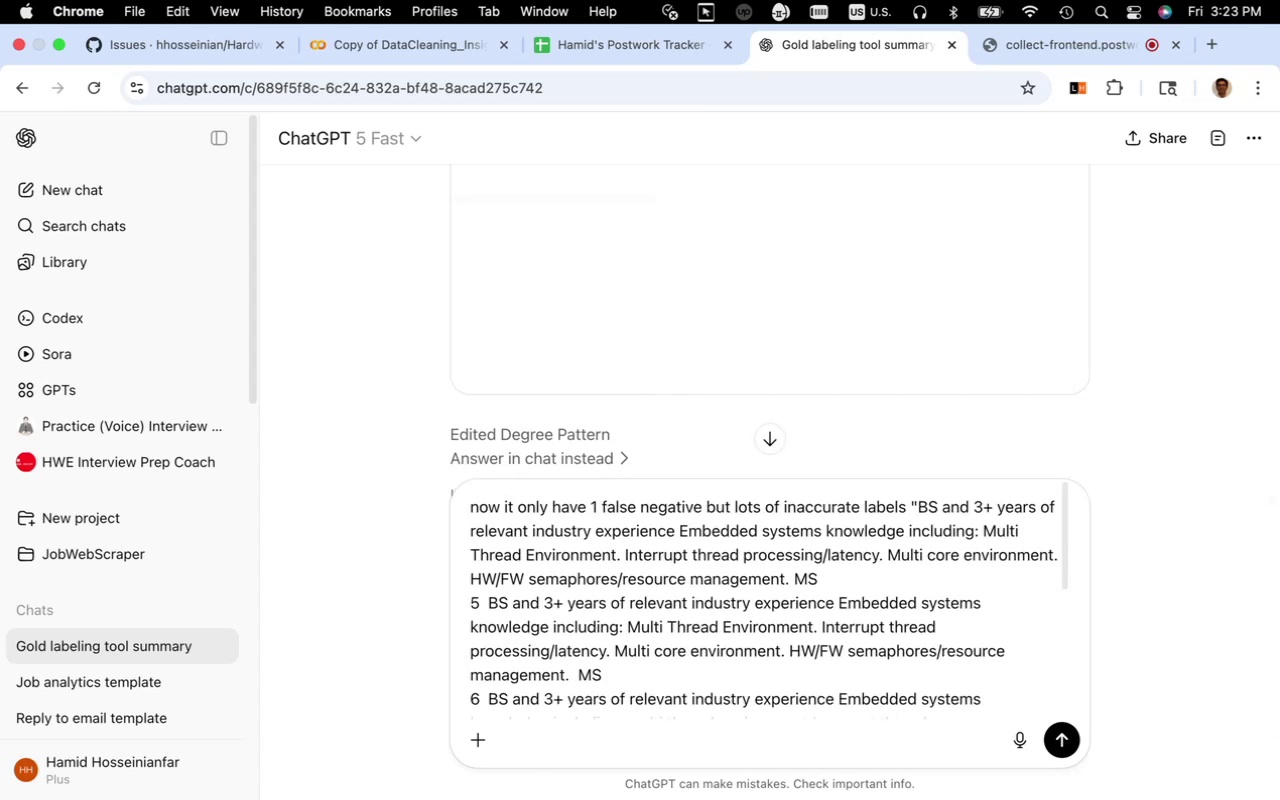 
key(Shift+Quote)
 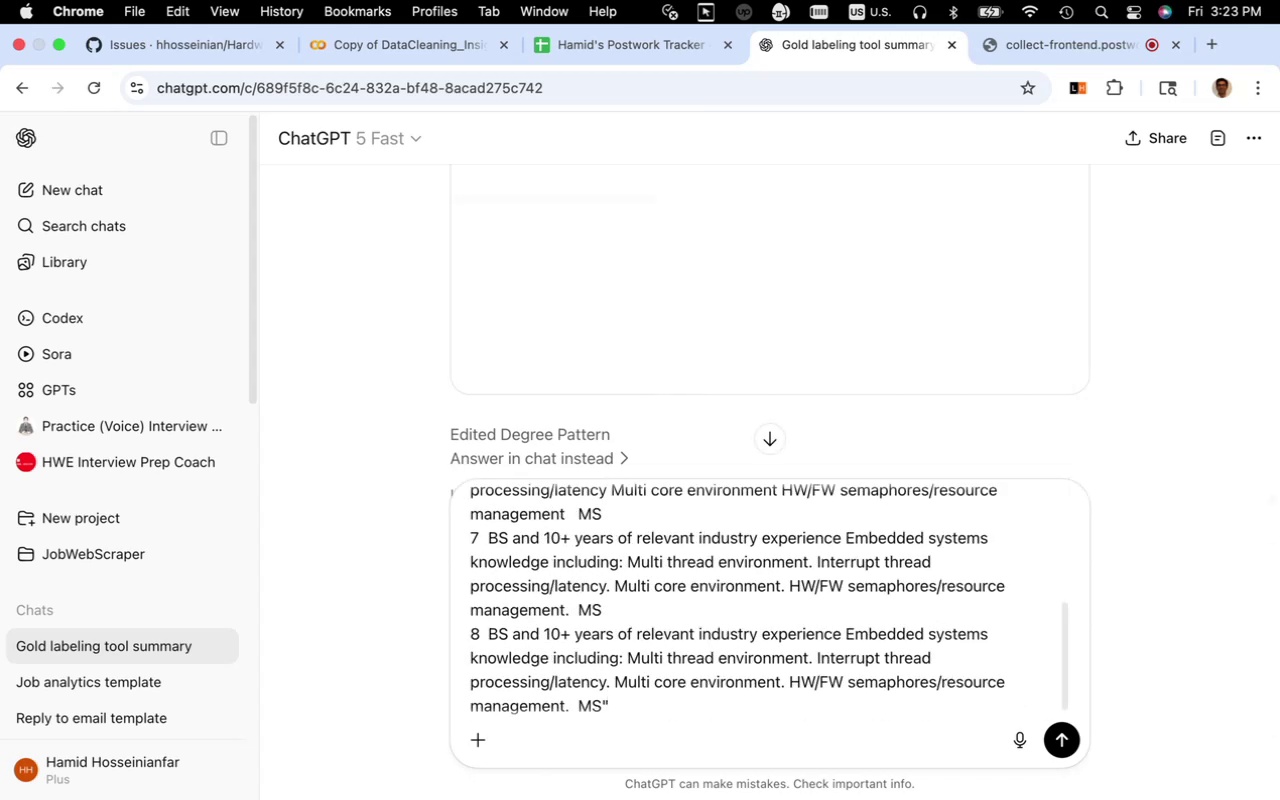 
key(Enter)
 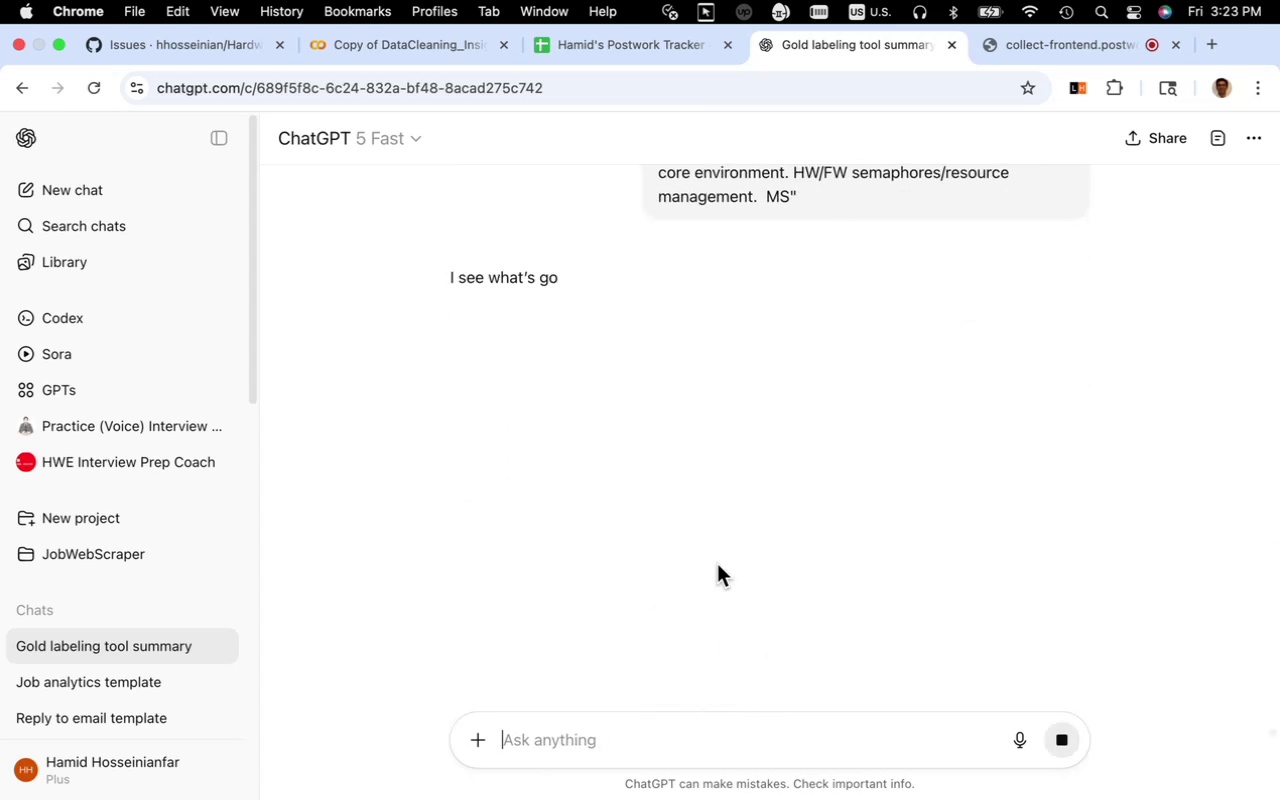 
mouse_move([708, 462])
 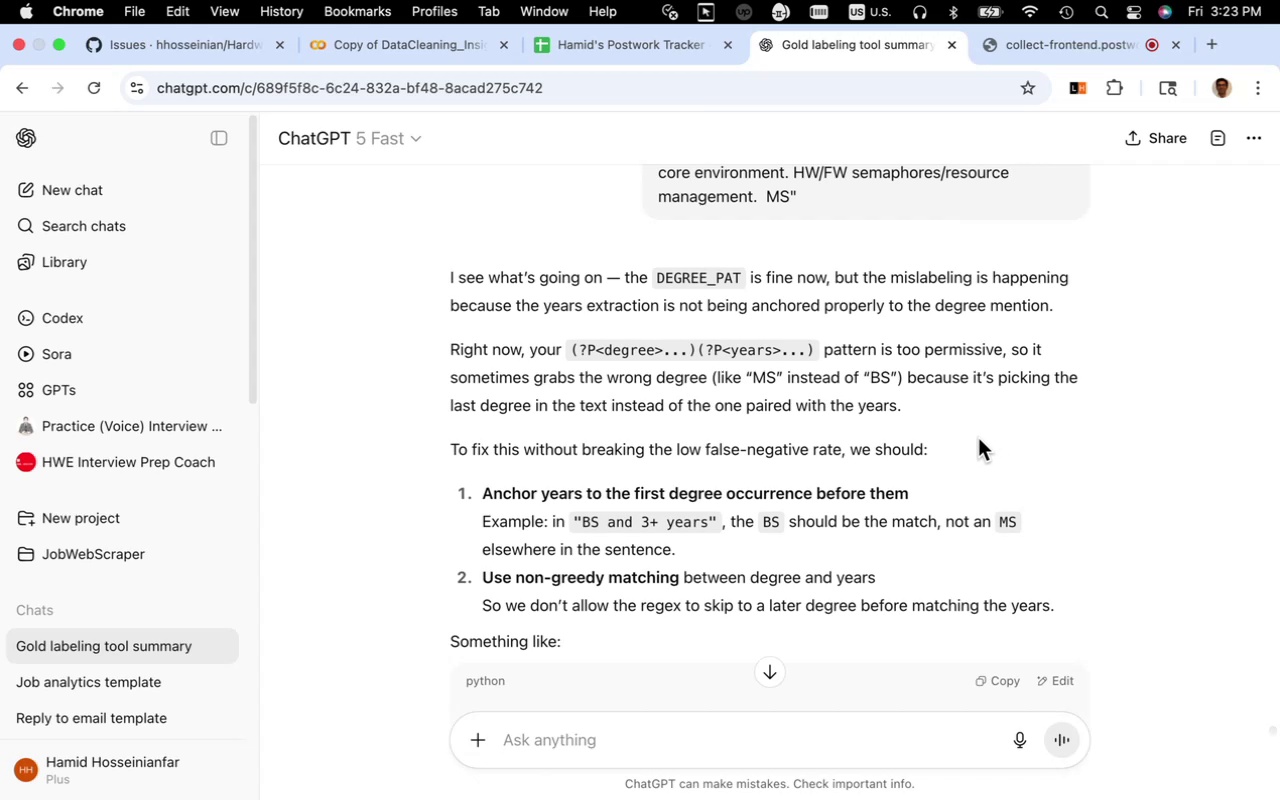 
wait(28.28)
 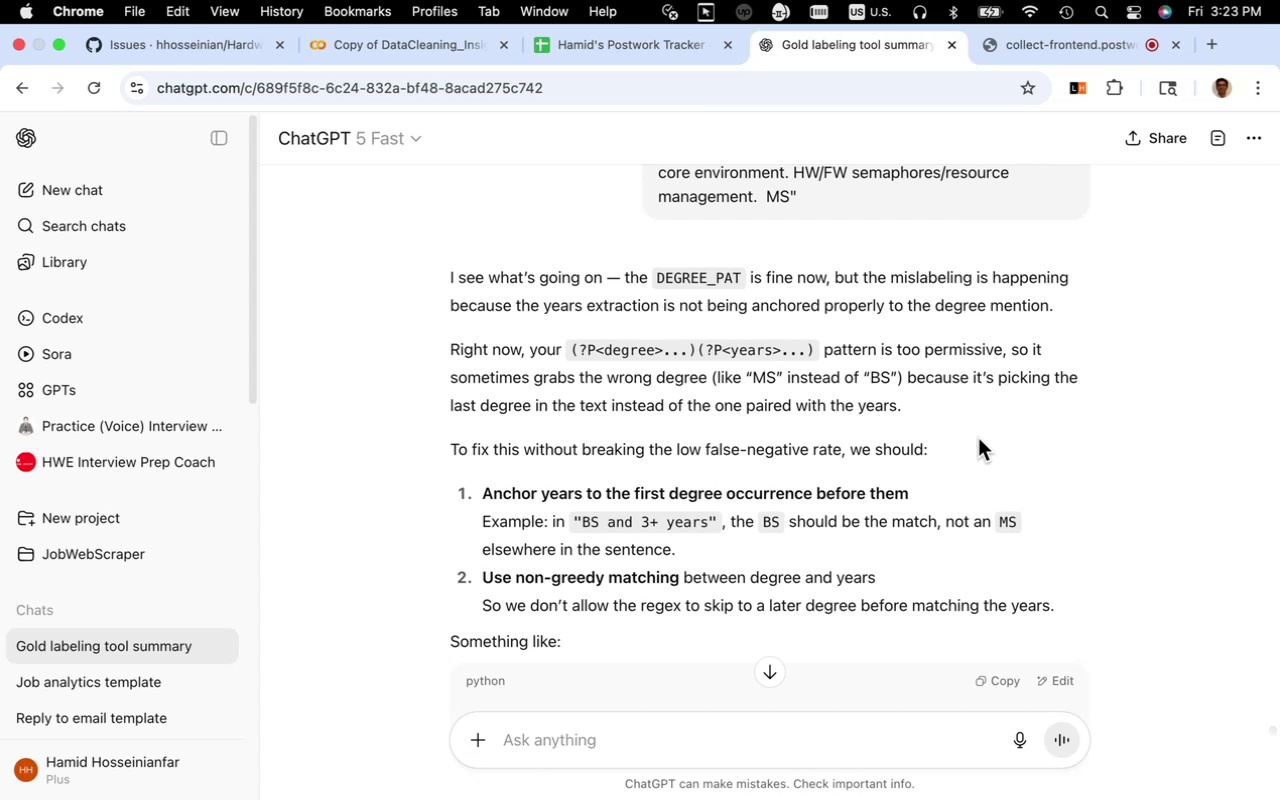 
scroll: coordinate [930, 448], scroll_direction: up, amount: 5.0
 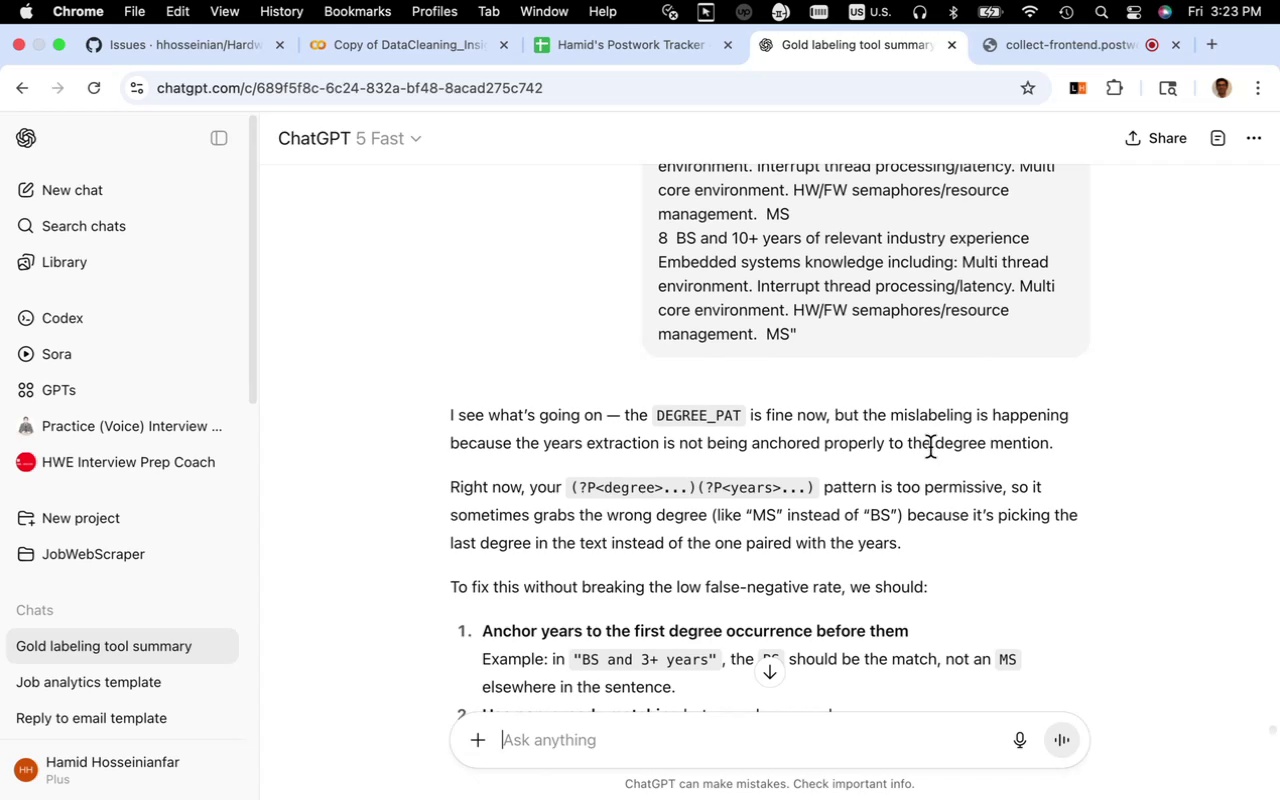 
wait(9.41)
 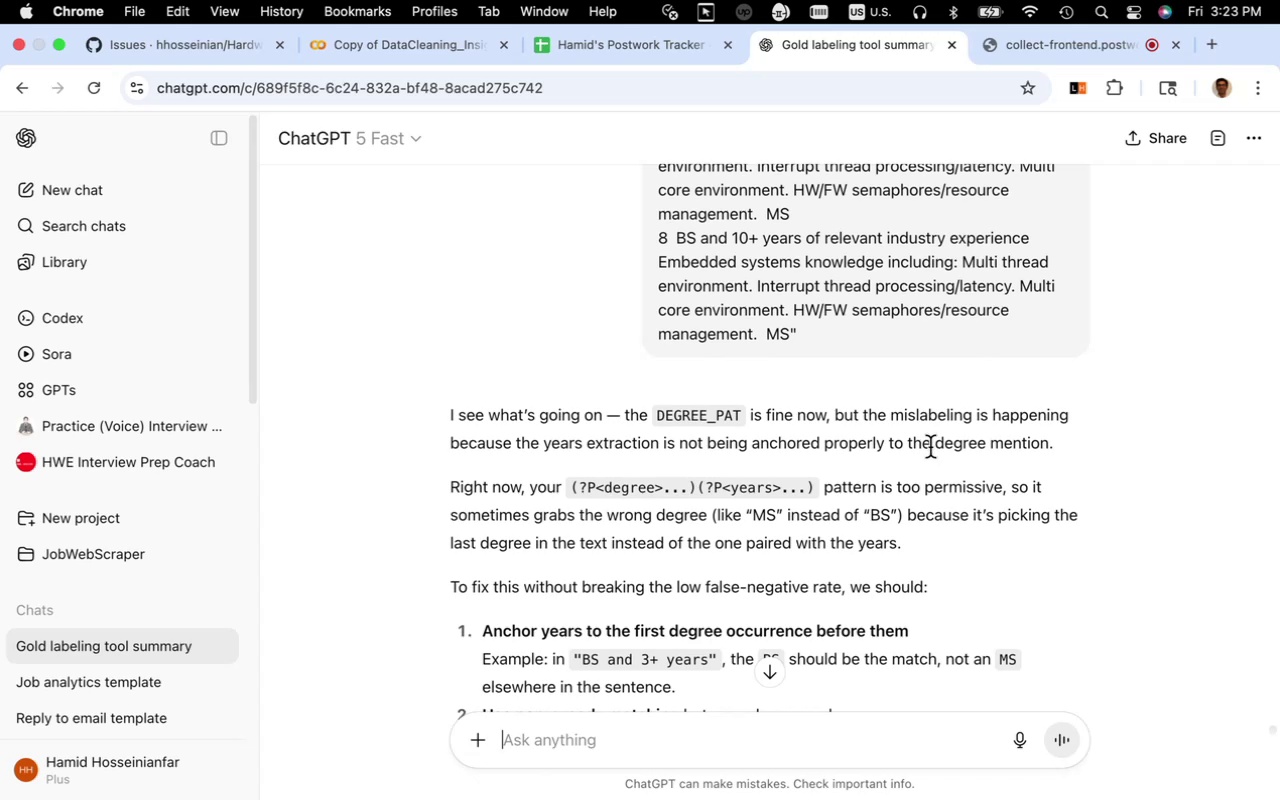 
scroll: coordinate [924, 458], scroll_direction: down, amount: 5.0
 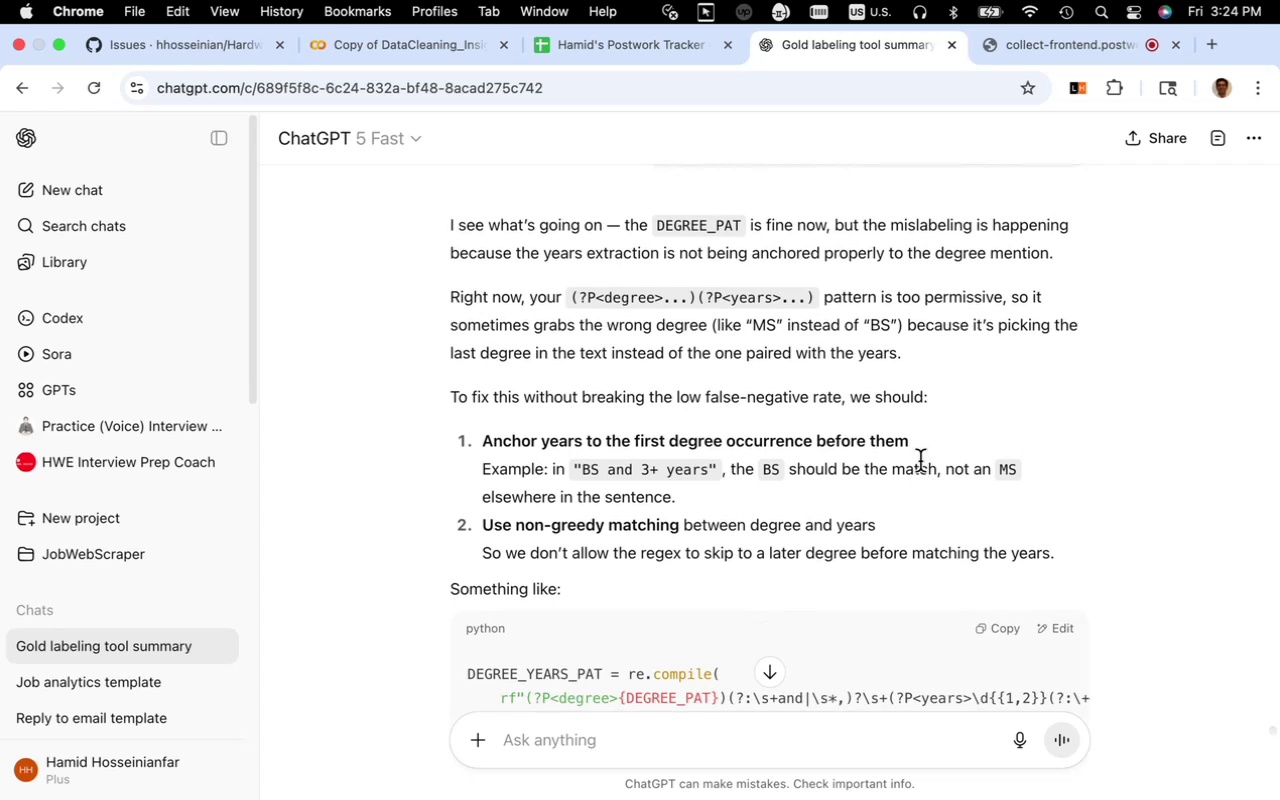 
wait(5.72)
 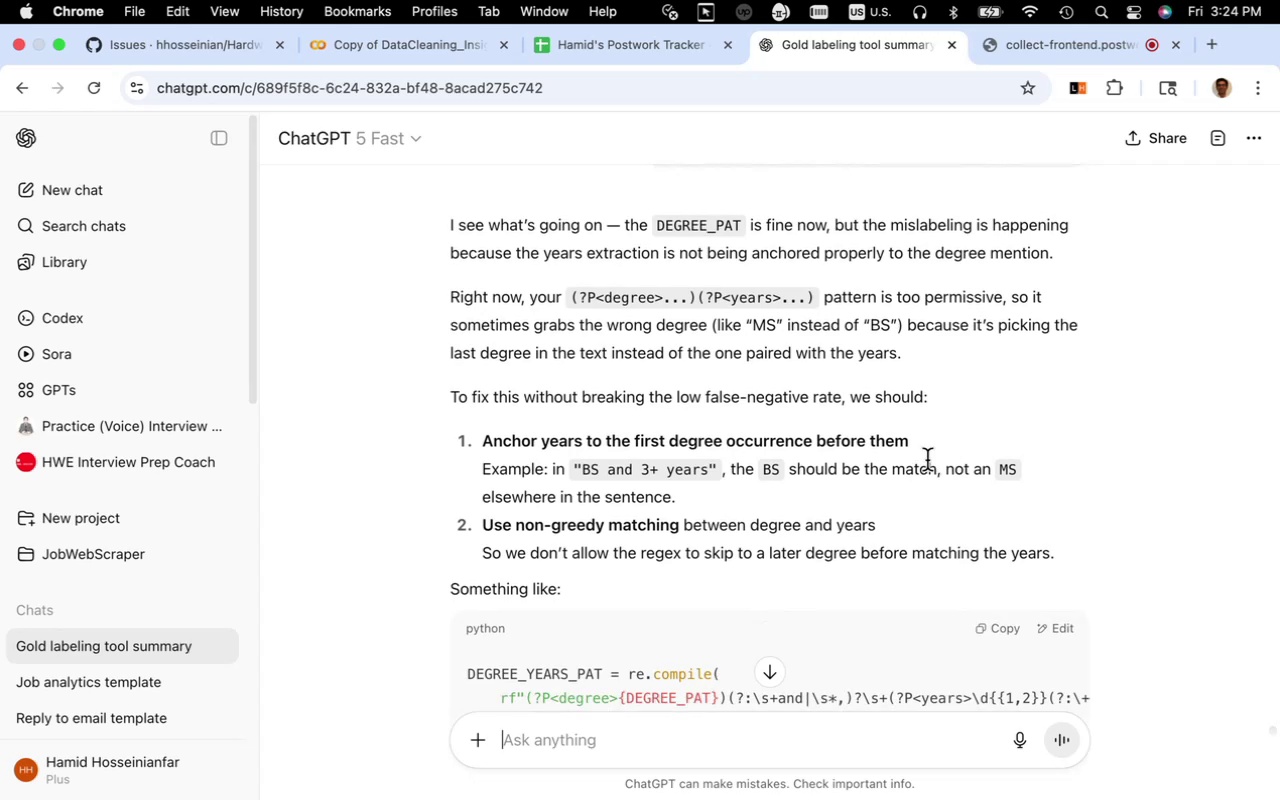 
scroll: coordinate [1033, 449], scroll_direction: down, amount: 10.0
 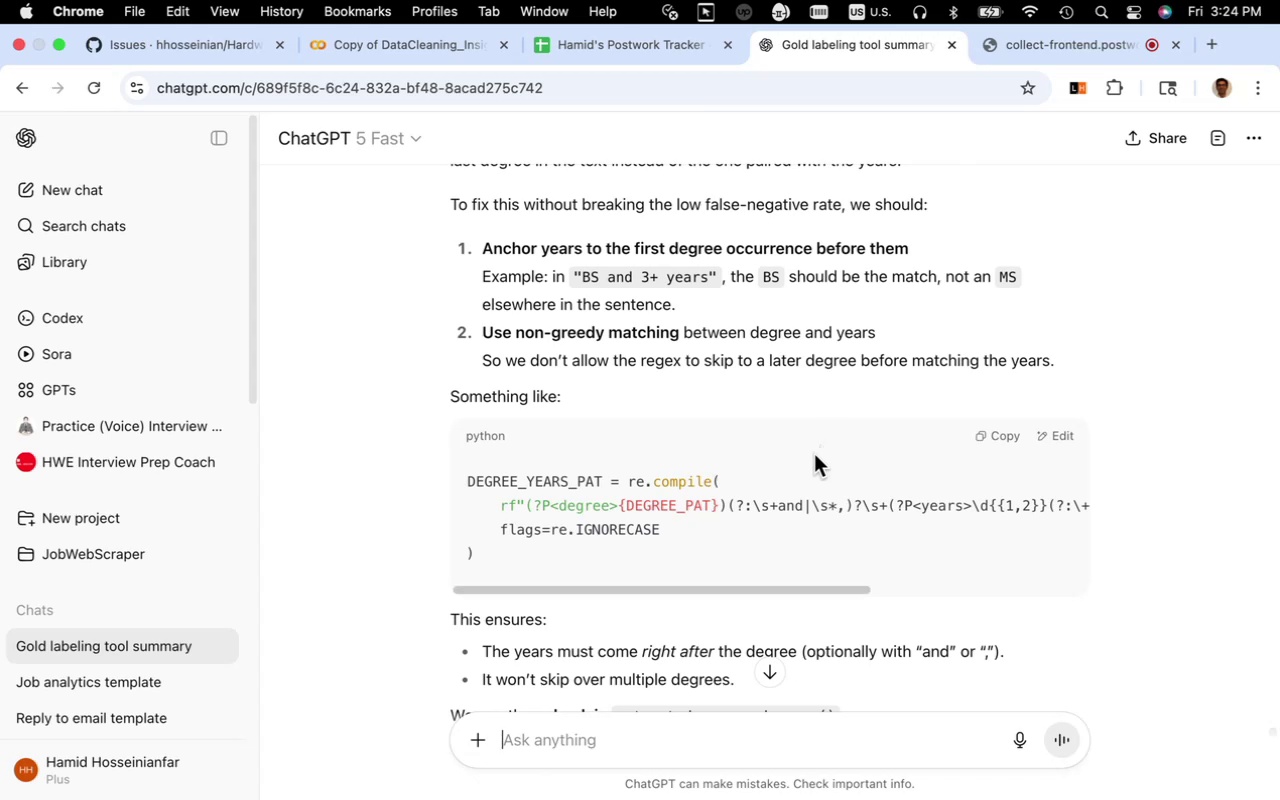 
wait(16.72)
 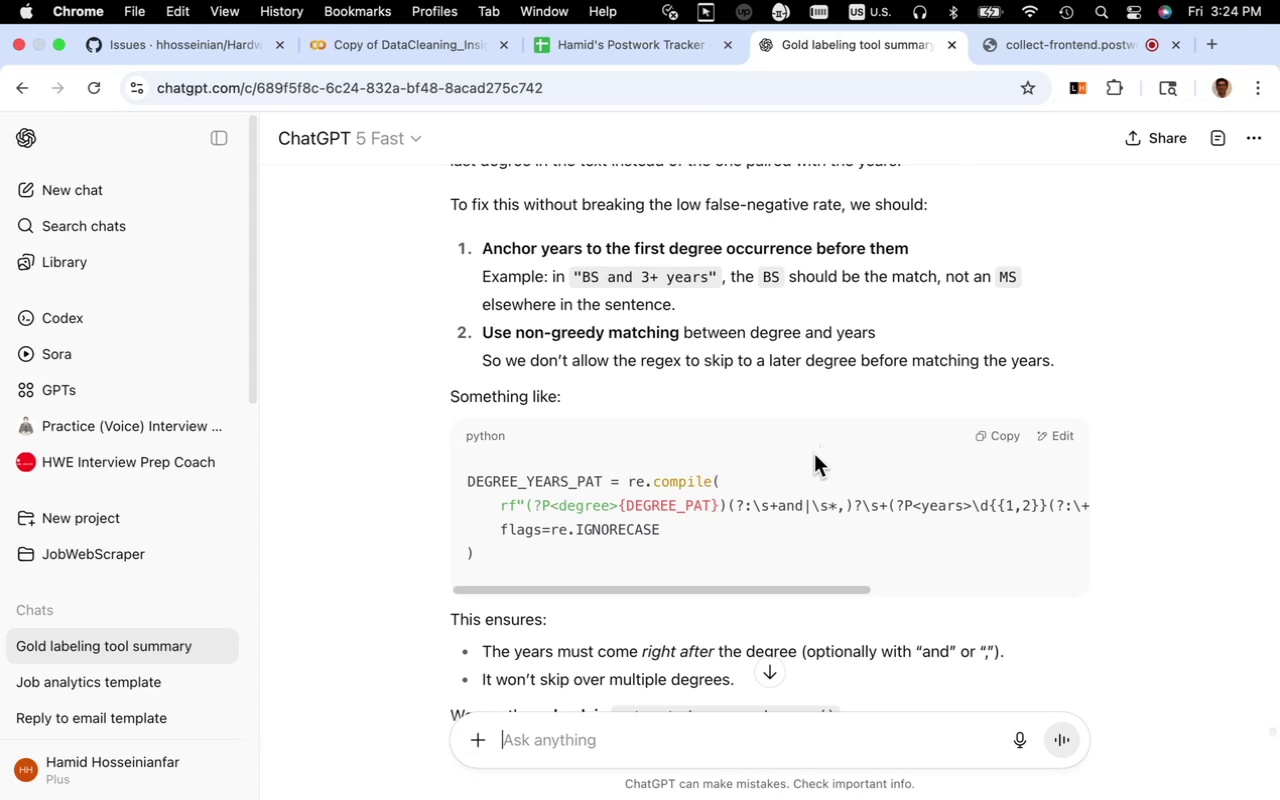 
left_click([426, 59])
 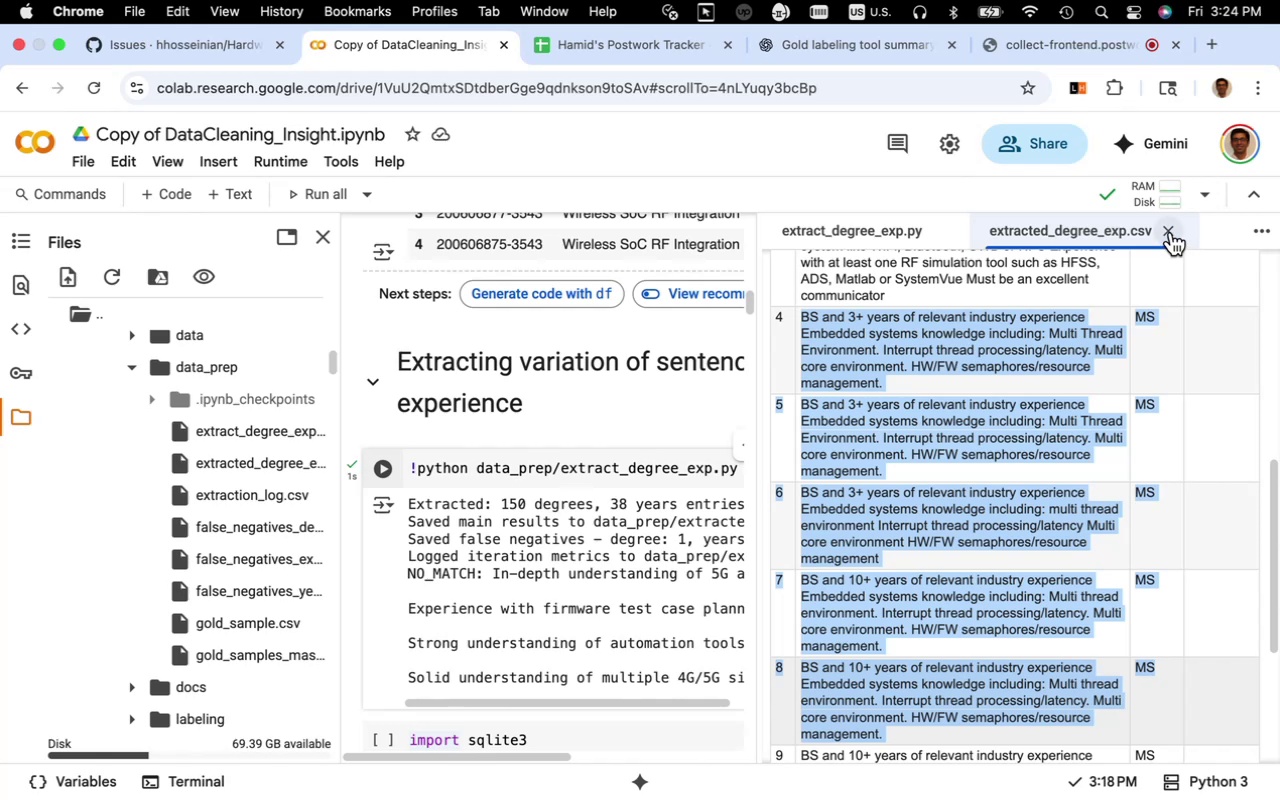 
left_click([1171, 232])
 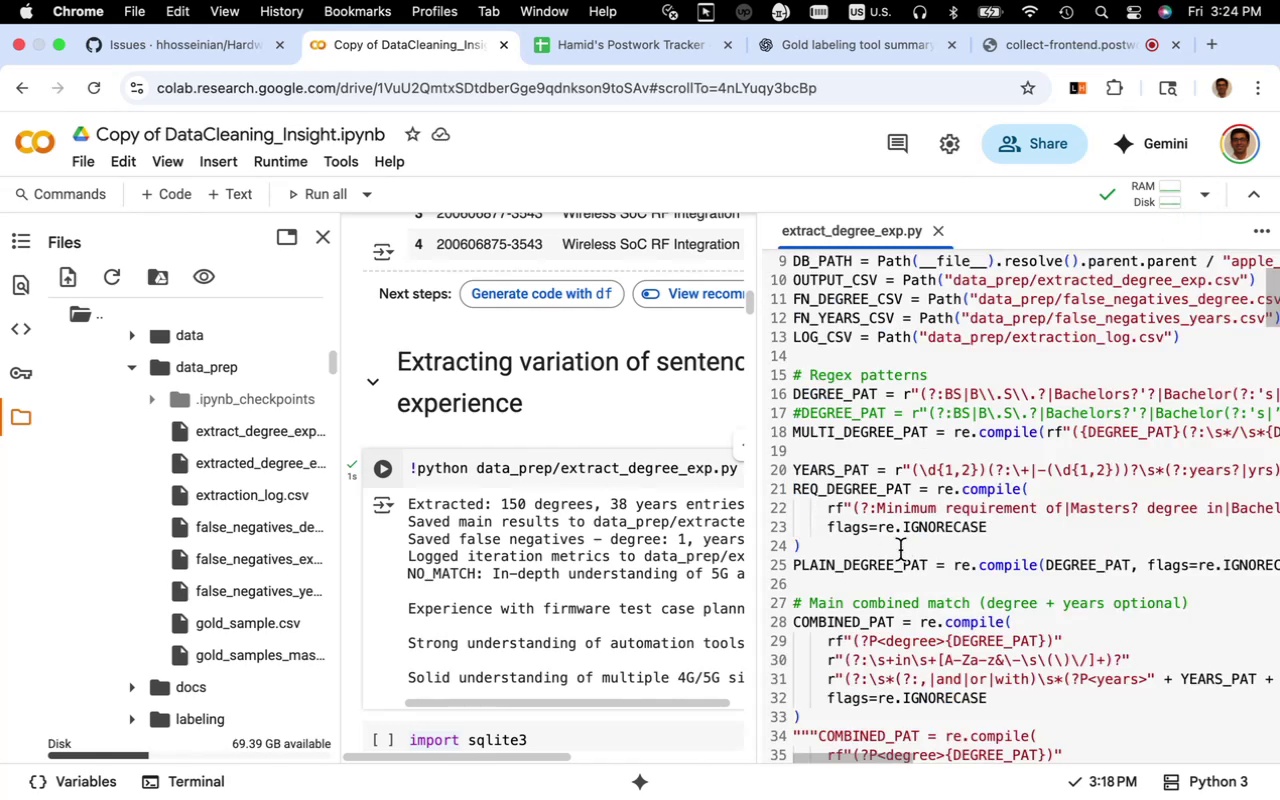 
scroll: coordinate [900, 549], scroll_direction: down, amount: 9.0
 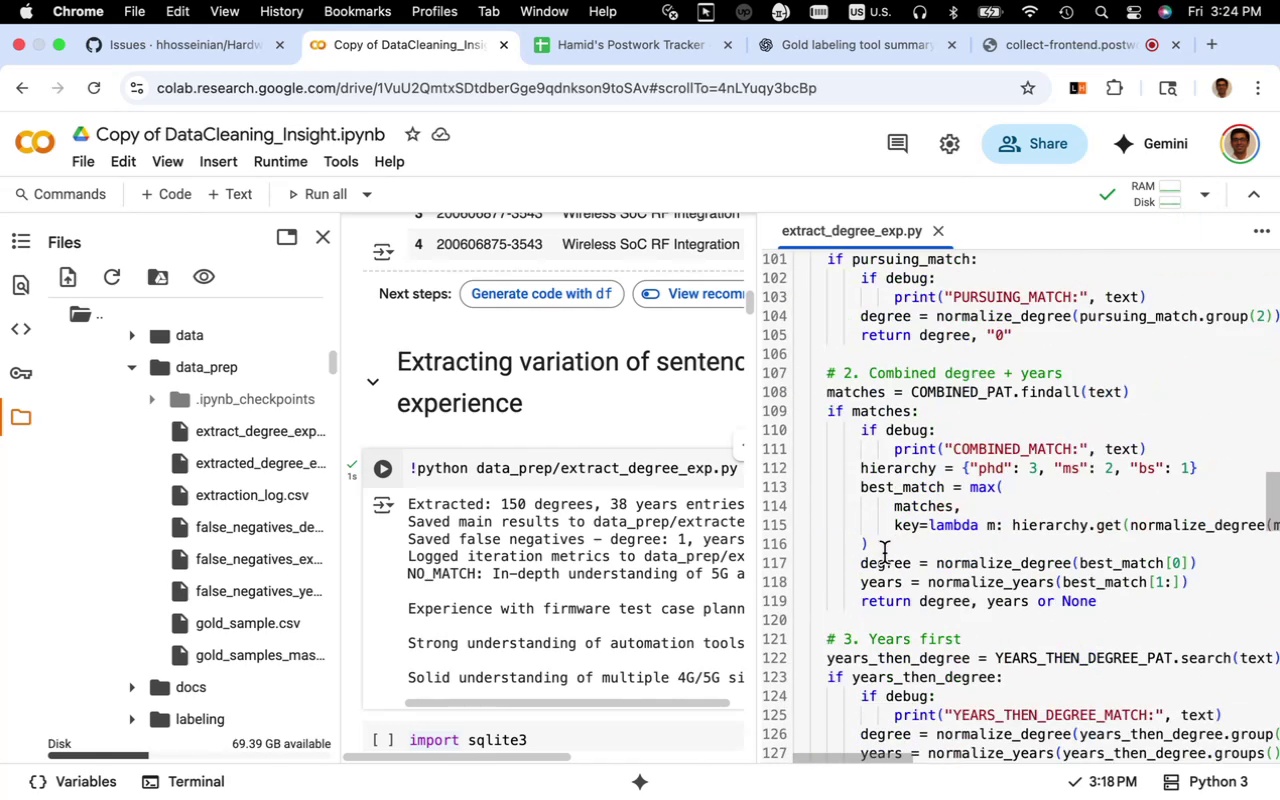 
scroll: coordinate [884, 553], scroll_direction: up, amount: 2.0
 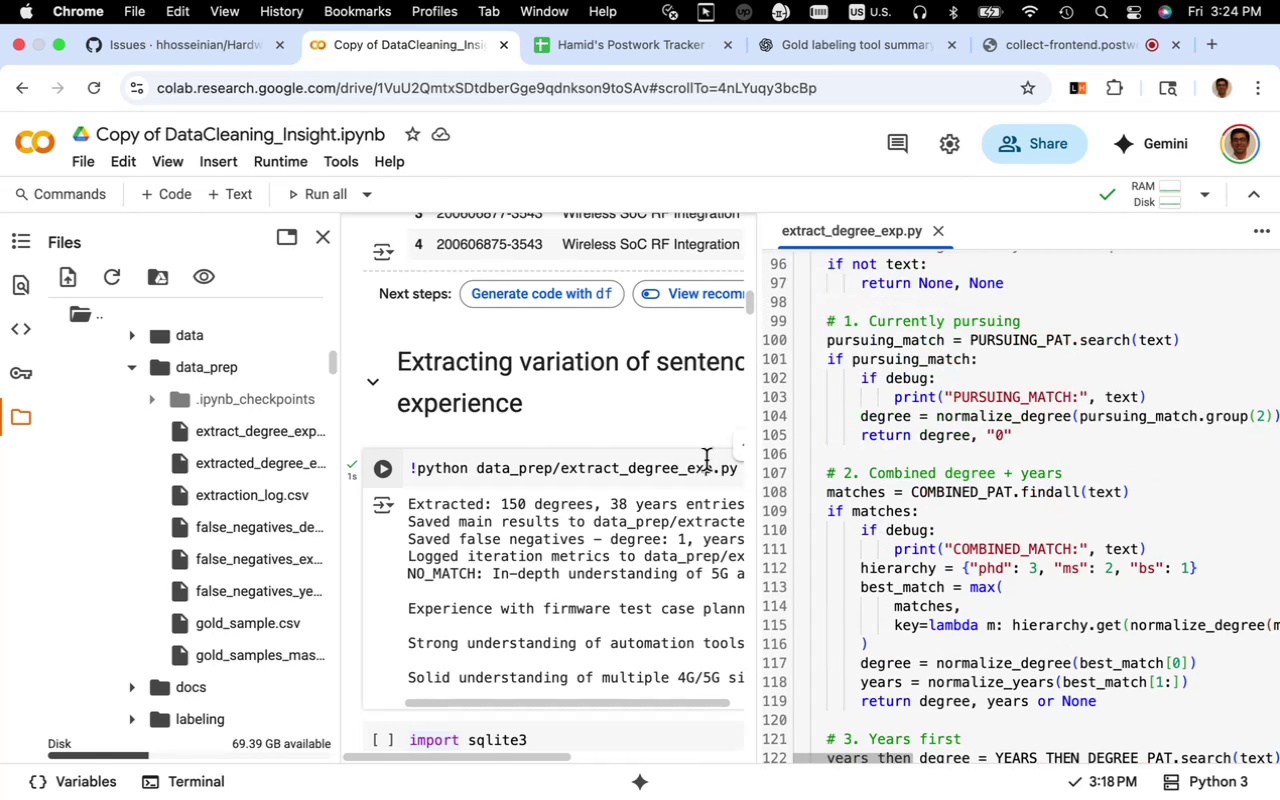 
wait(7.98)
 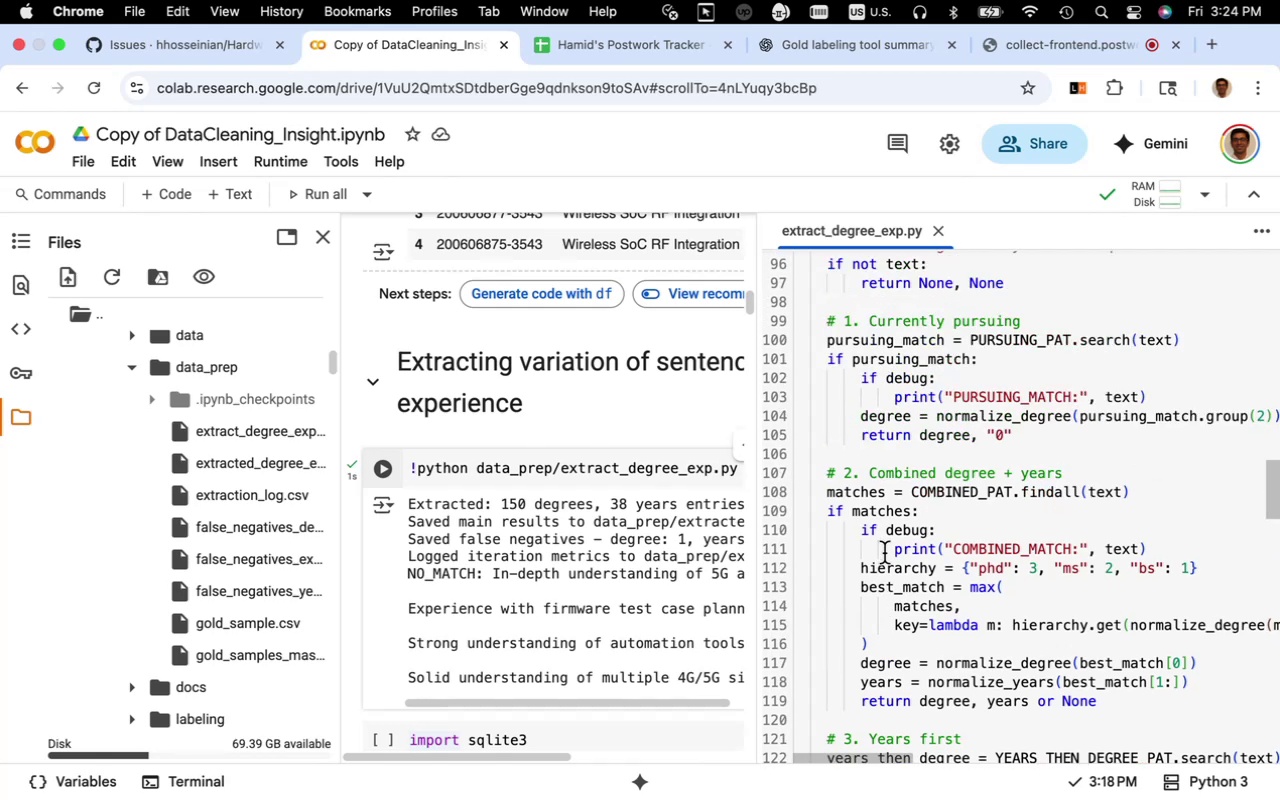 
left_click_drag(start_coordinate=[760, 429], to_coordinate=[392, 410])
 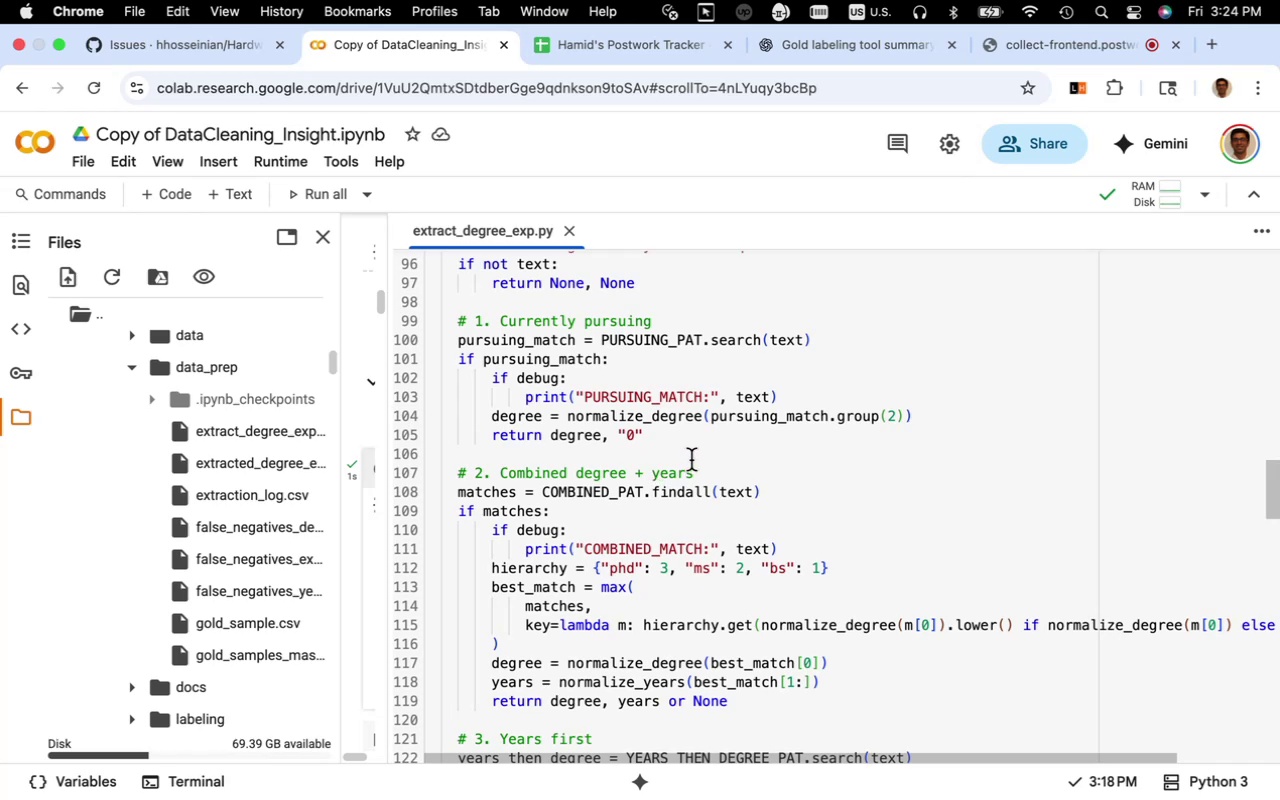 
scroll: coordinate [696, 458], scroll_direction: down, amount: 6.0
 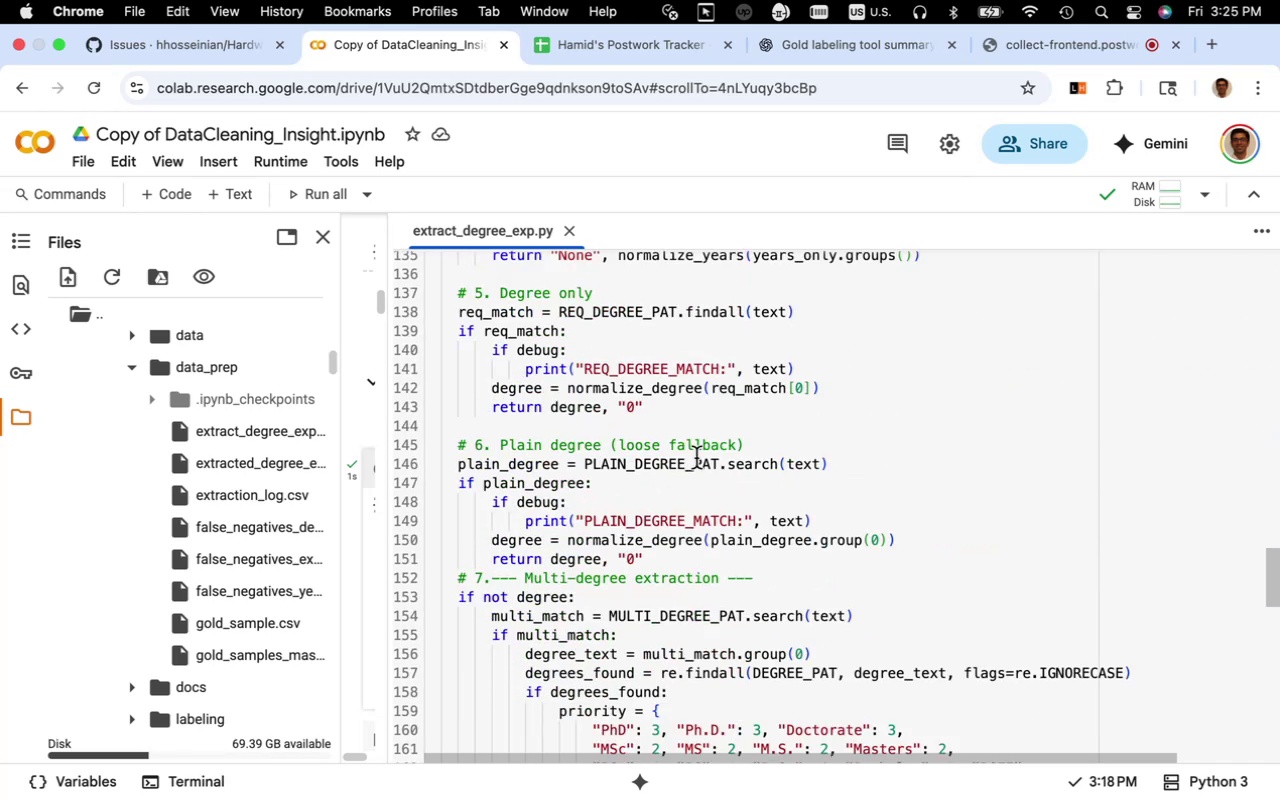 
scroll: coordinate [696, 459], scroll_direction: up, amount: 3.0
 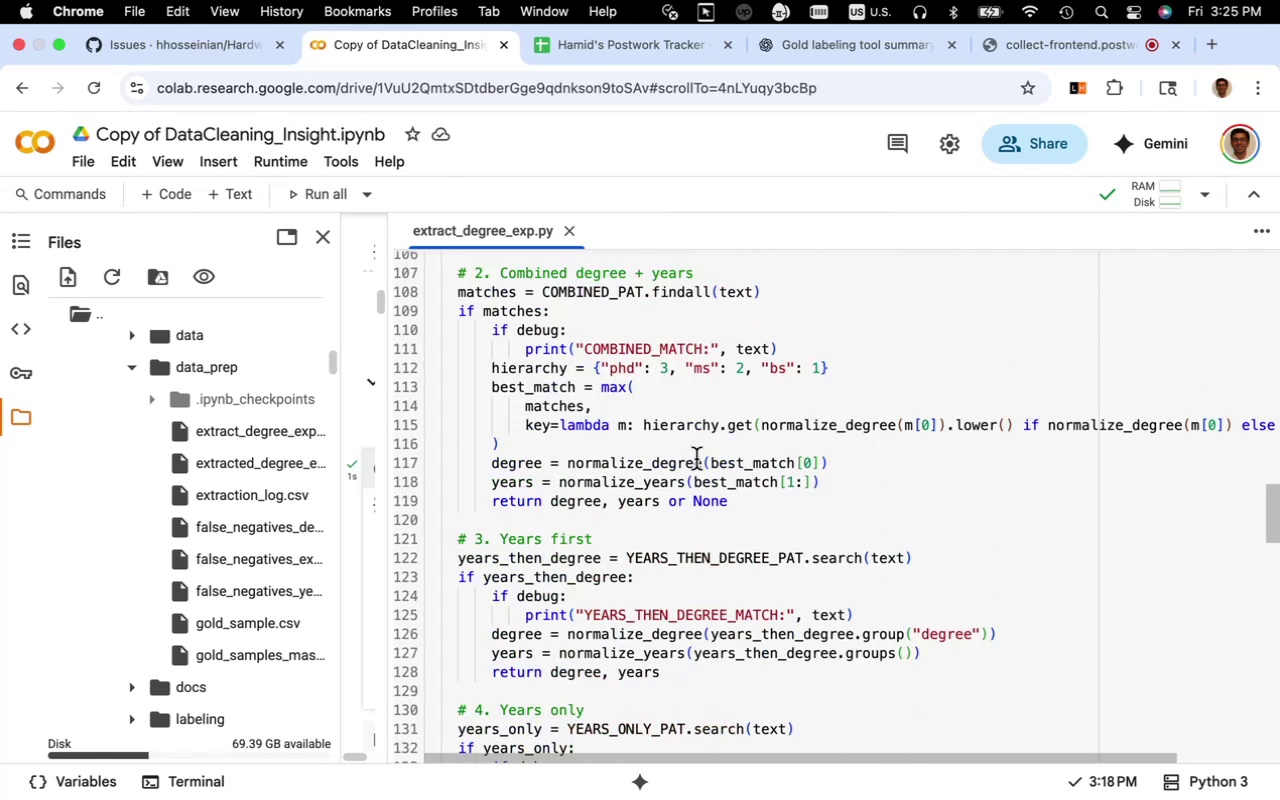 
scroll: coordinate [696, 459], scroll_direction: down, amount: 2.0
 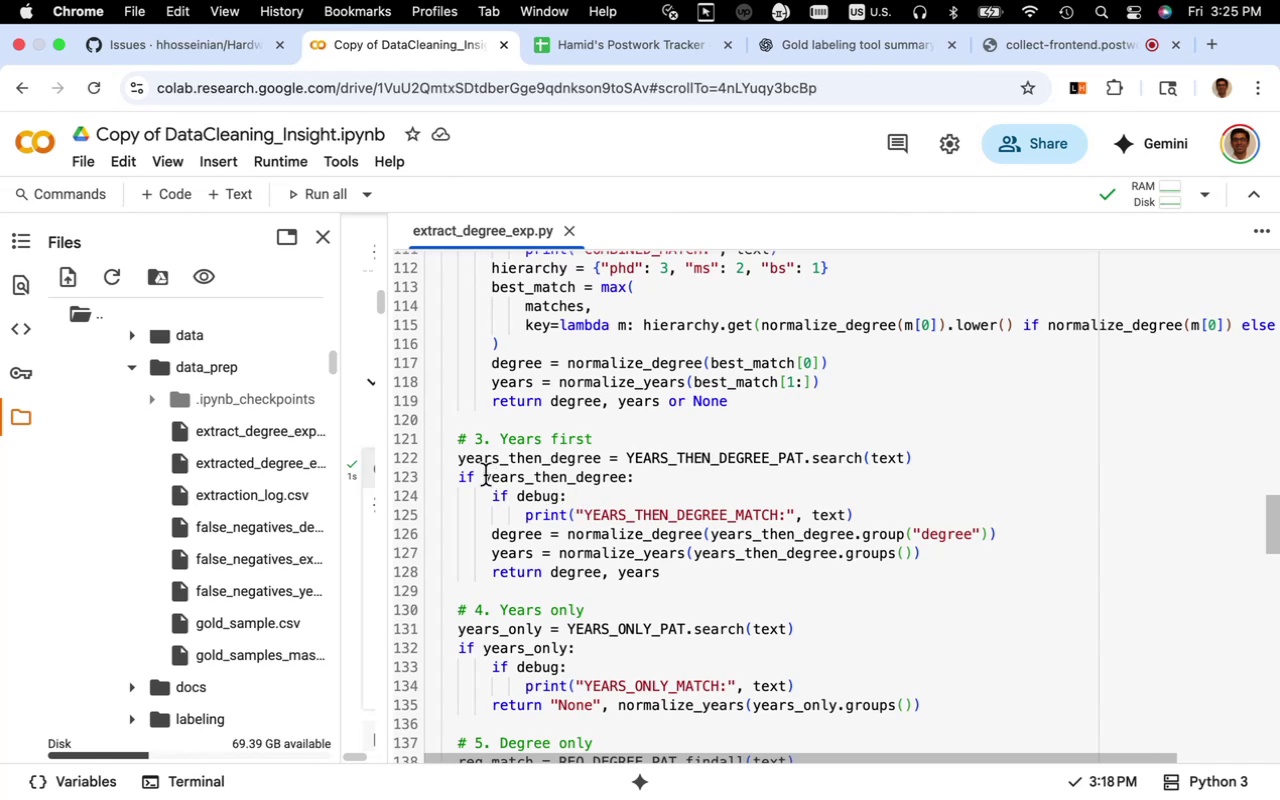 
wait(6.93)
 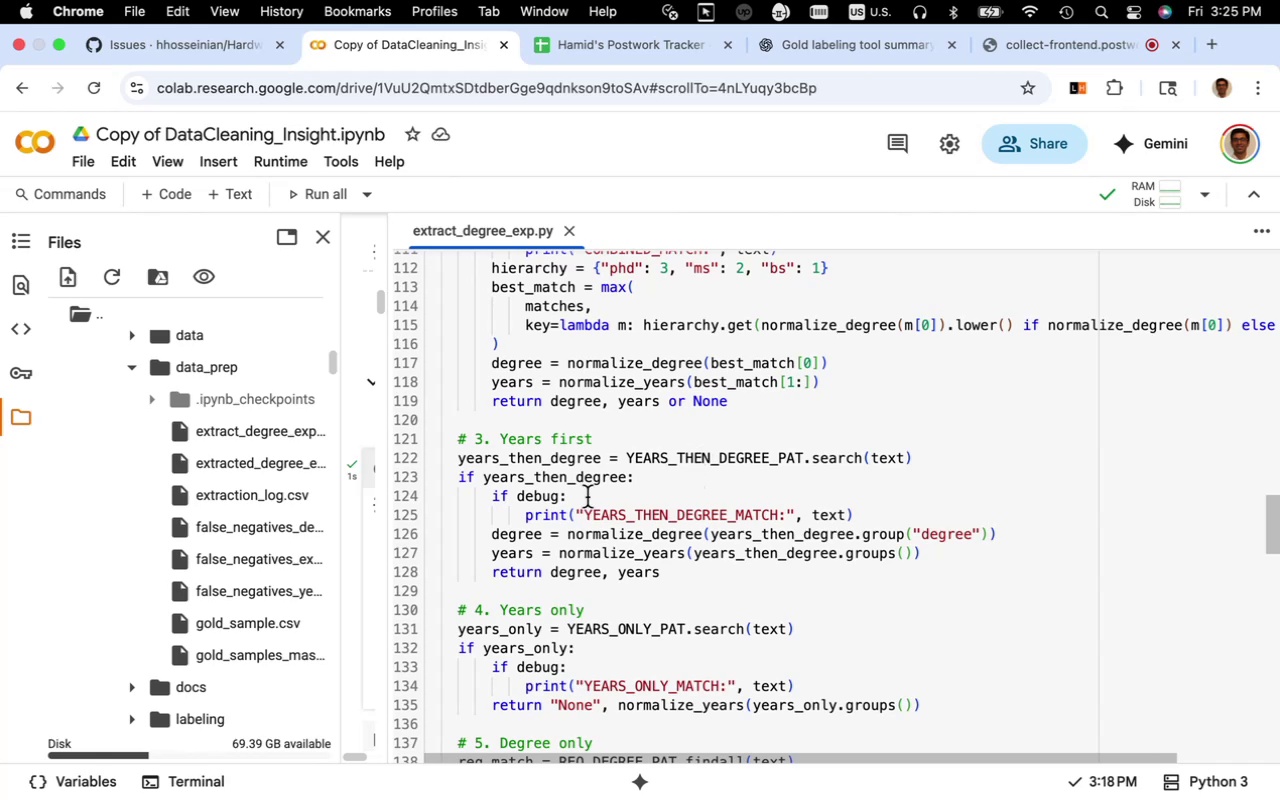 
left_click([456, 444])
 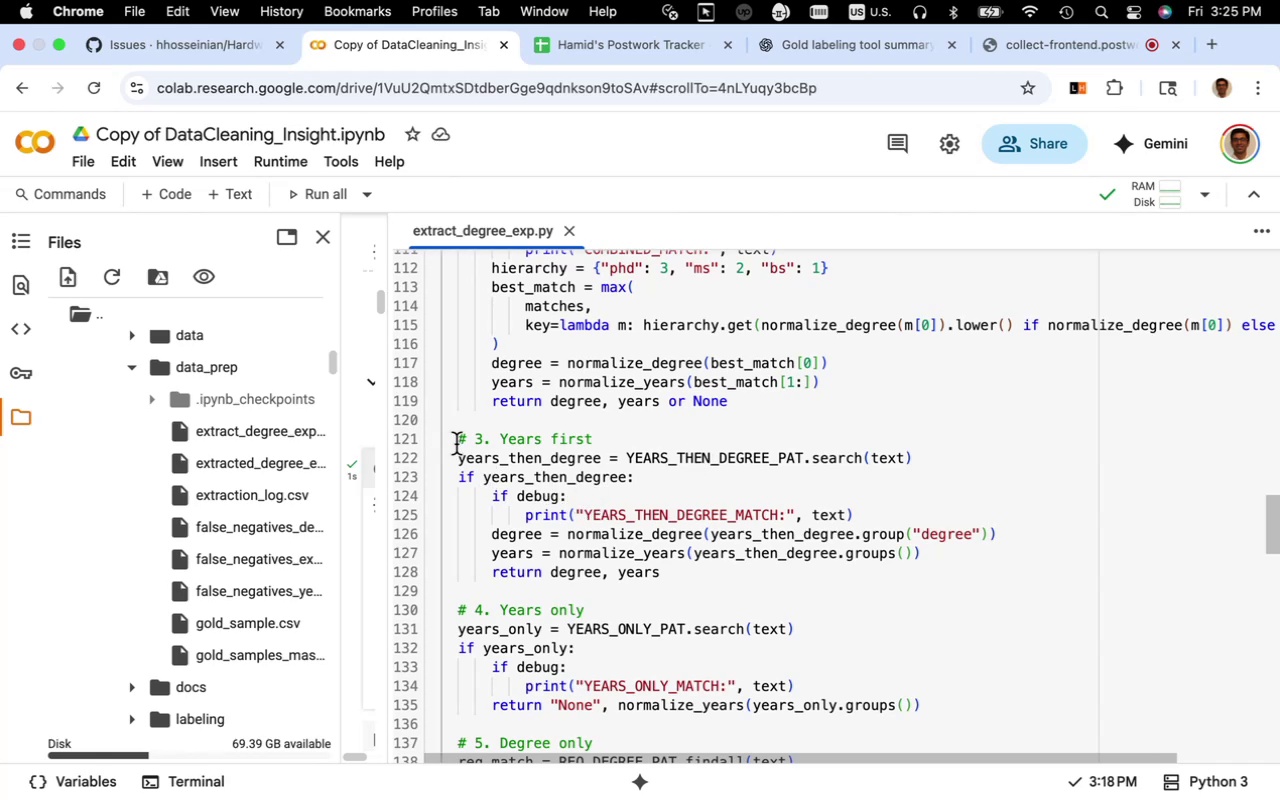 
key(Shift+Quote)
 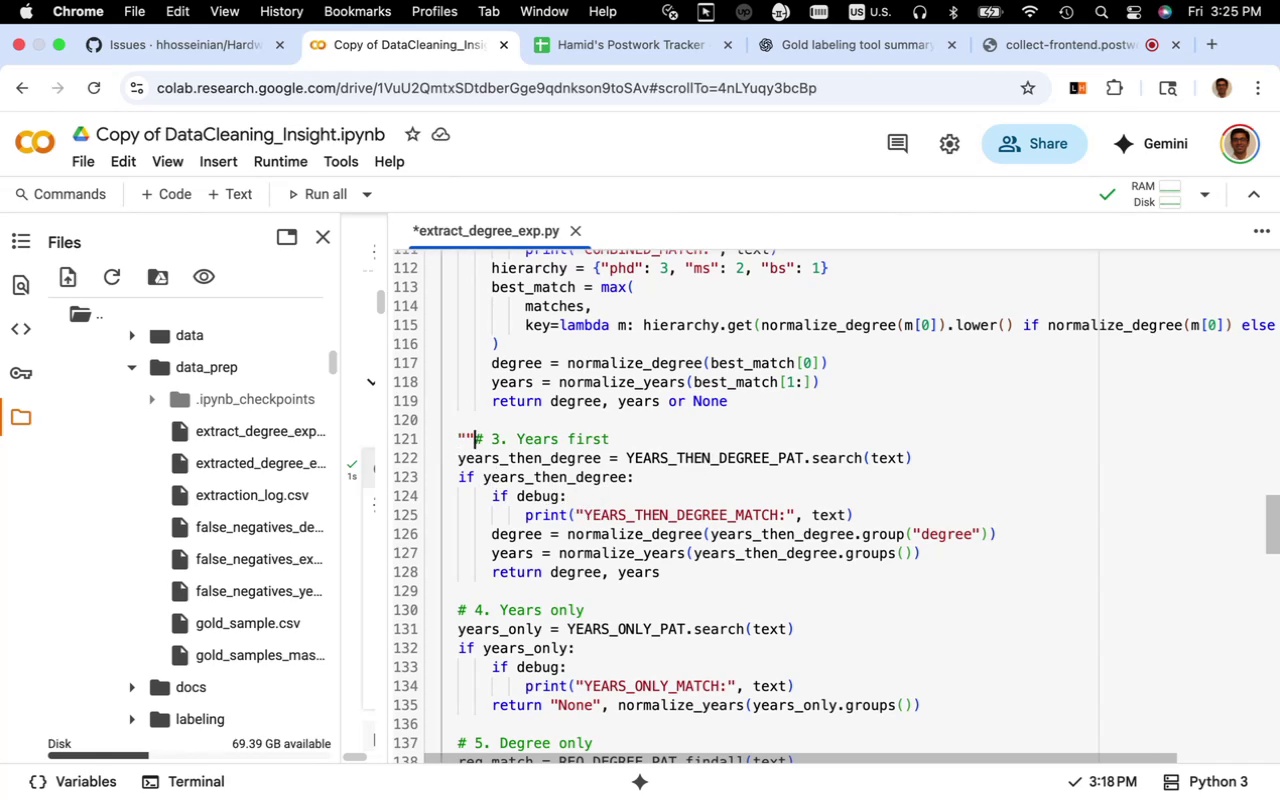 
key(Shift+Quote)
 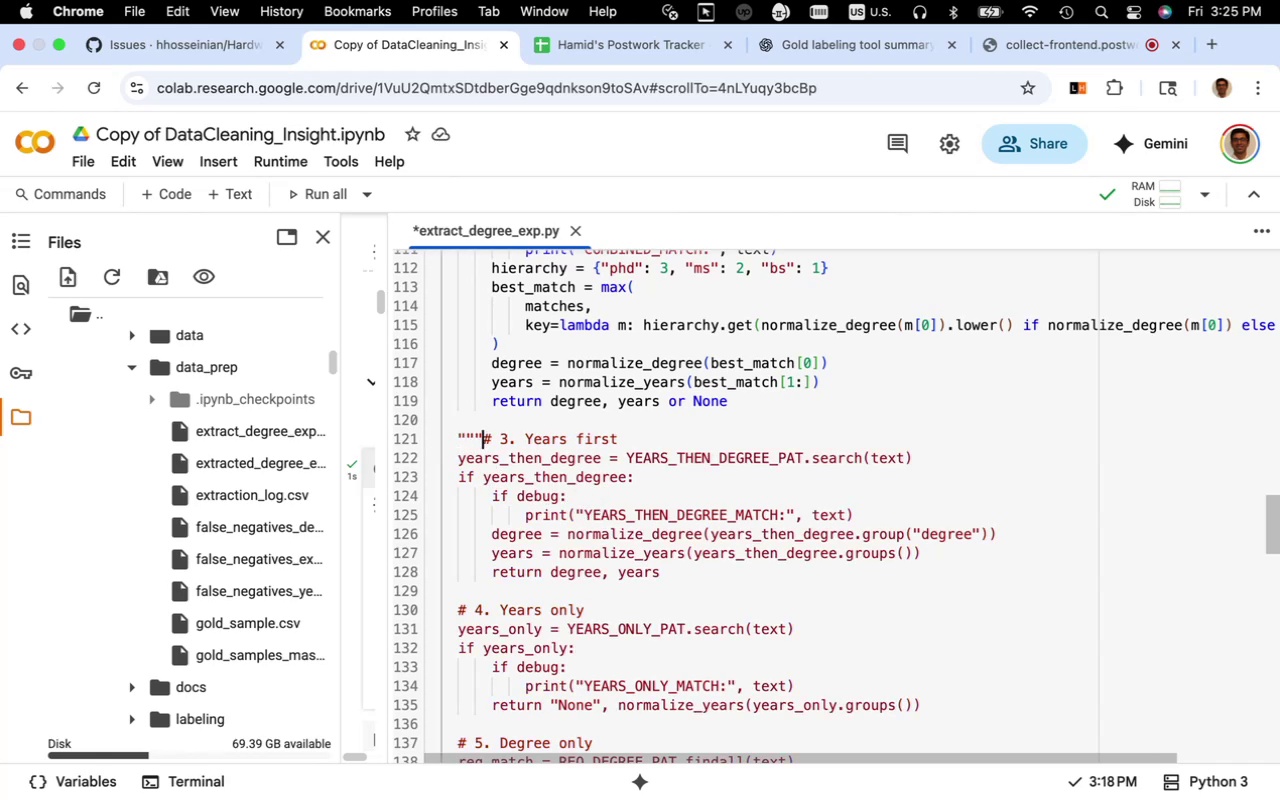 
key(Shift+Quote)
 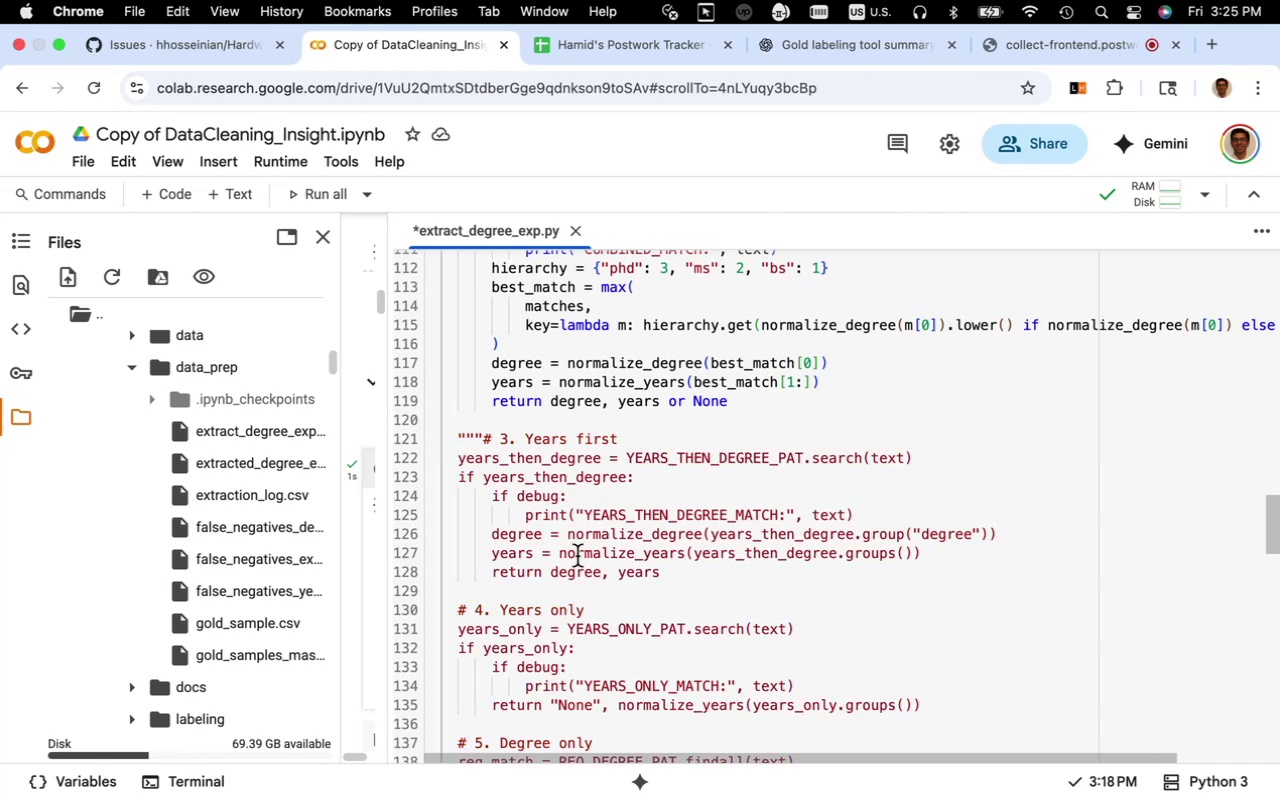 
scroll: coordinate [577, 557], scroll_direction: down, amount: 9.0
 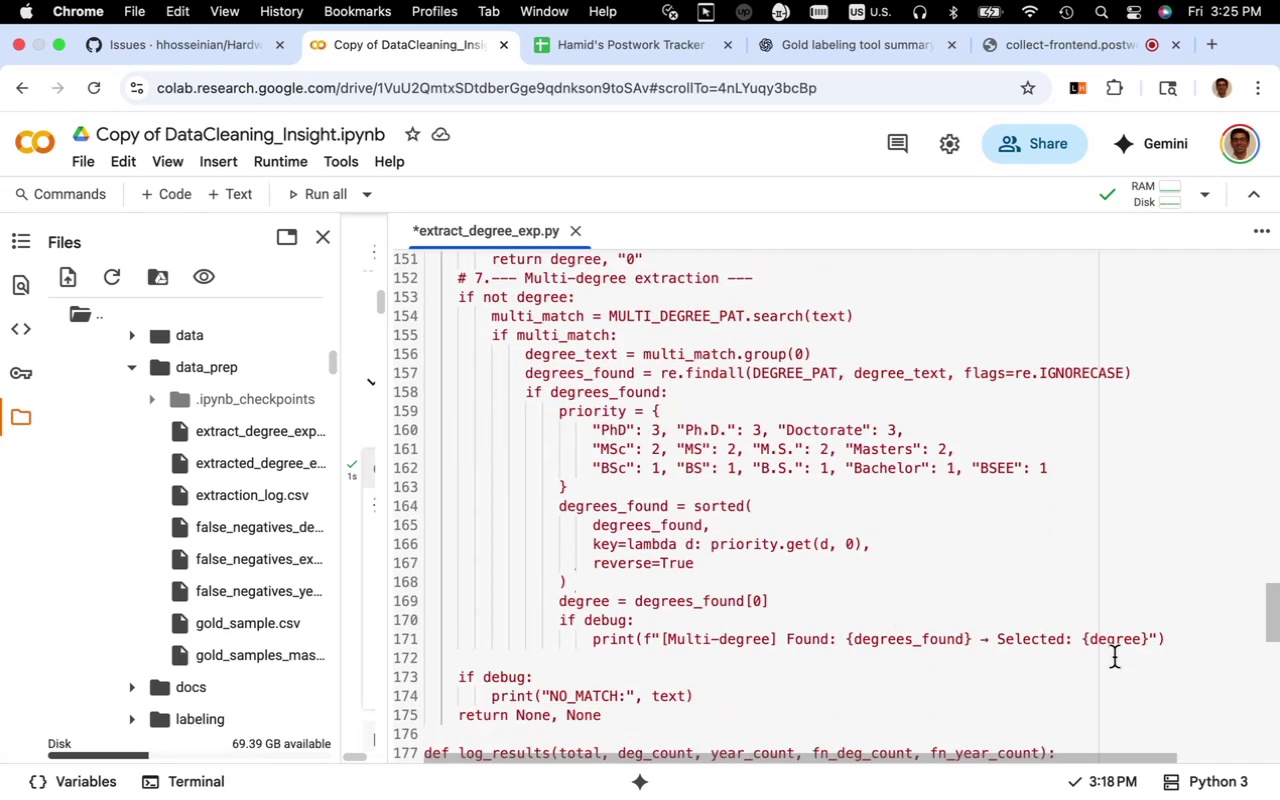 
wait(6.6)
 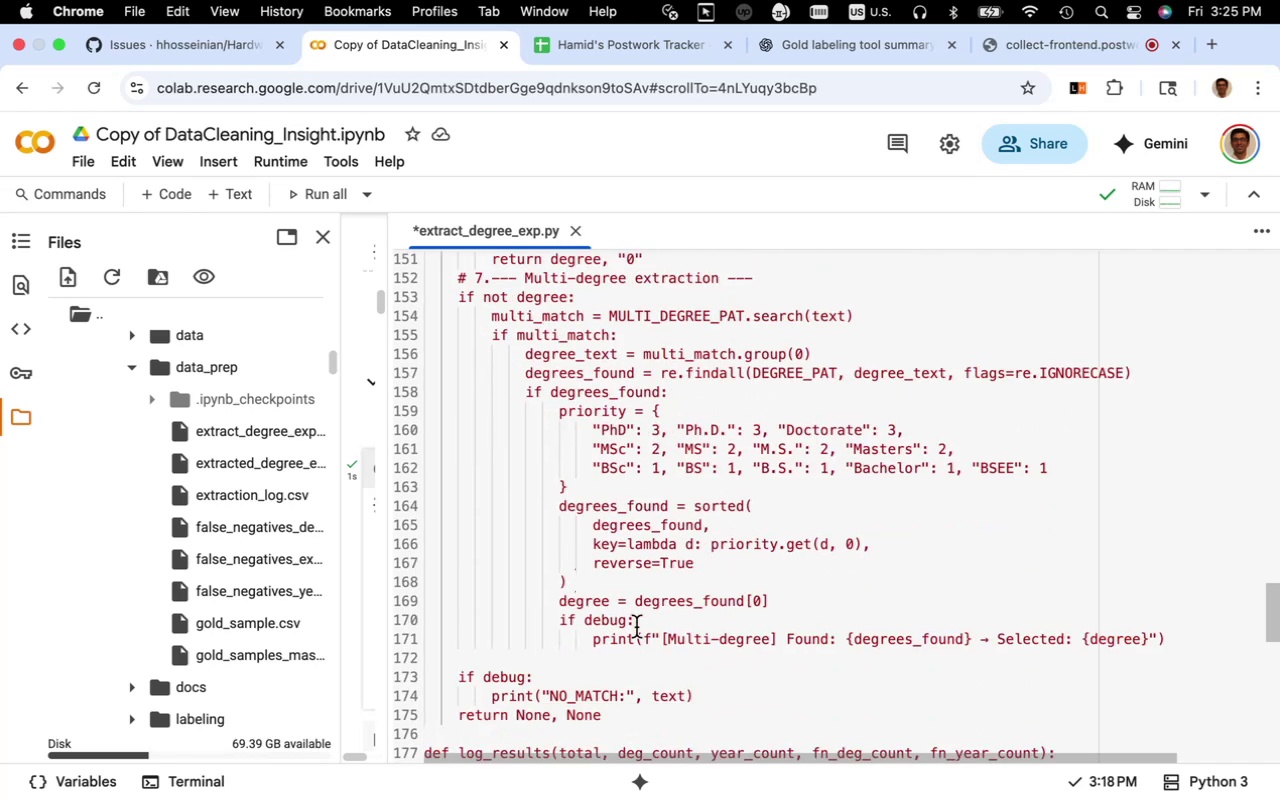 
key(Enter)
 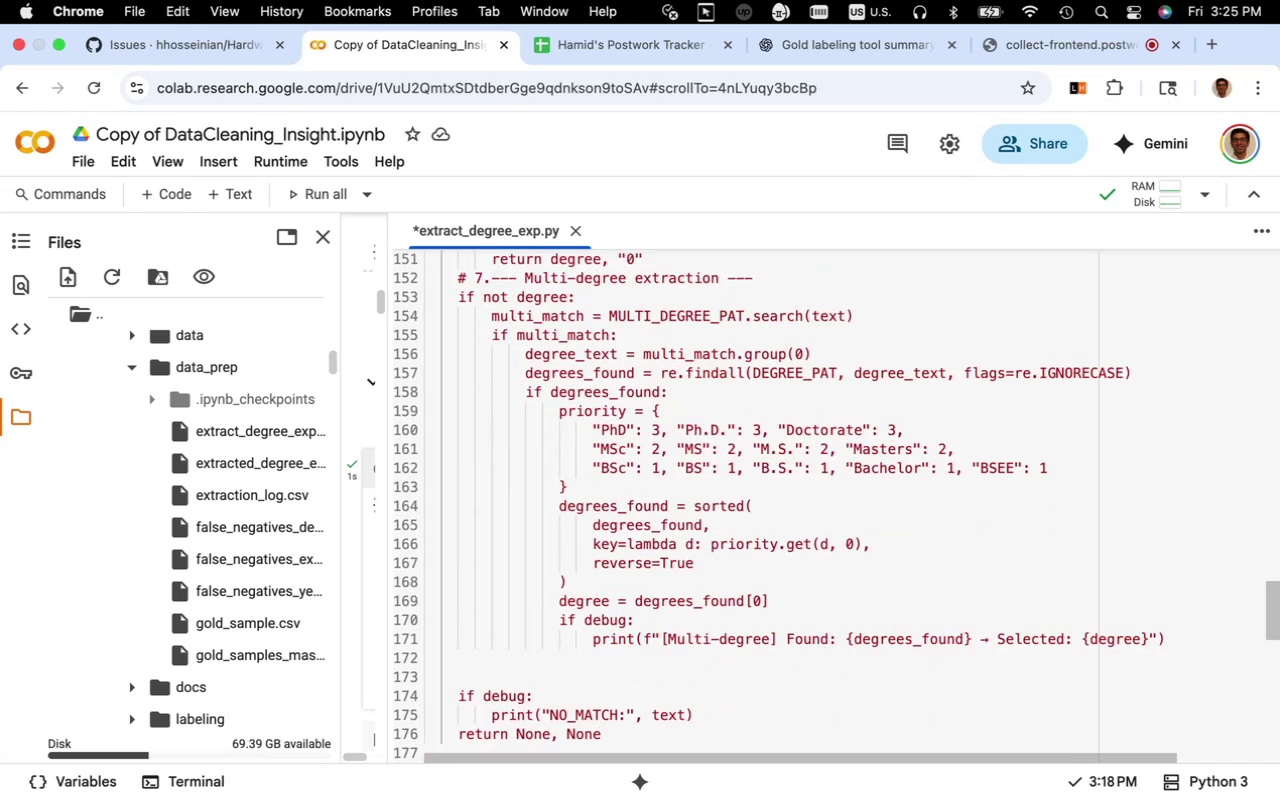 
key(Backspace)
 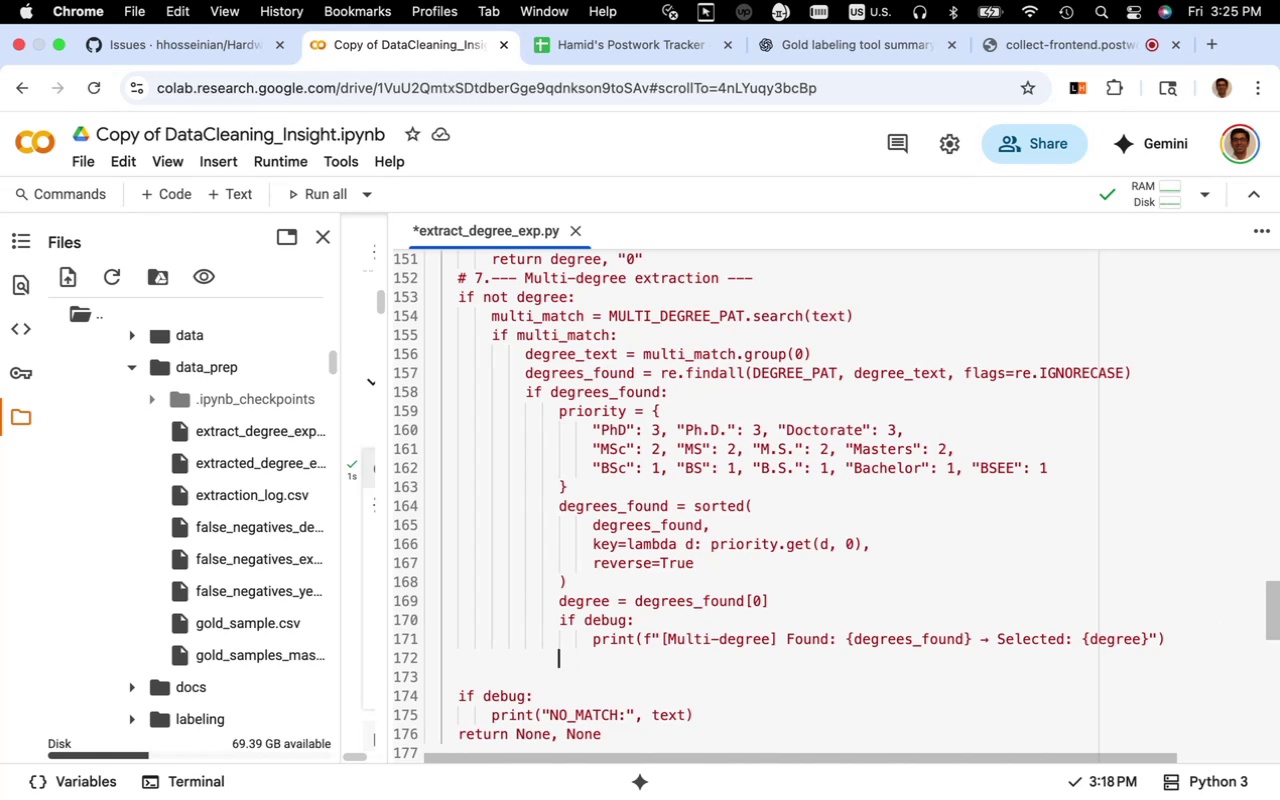 
key(Backspace)
 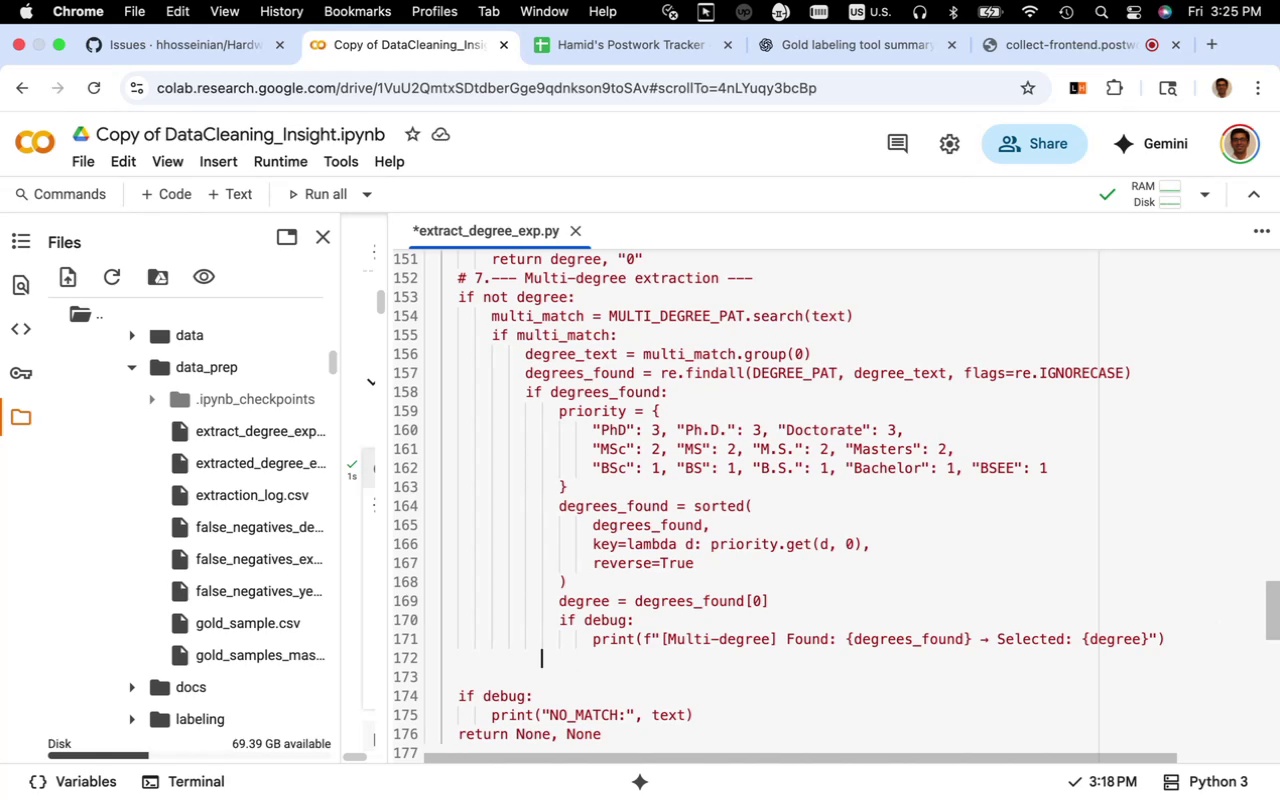 
key(Backspace)
 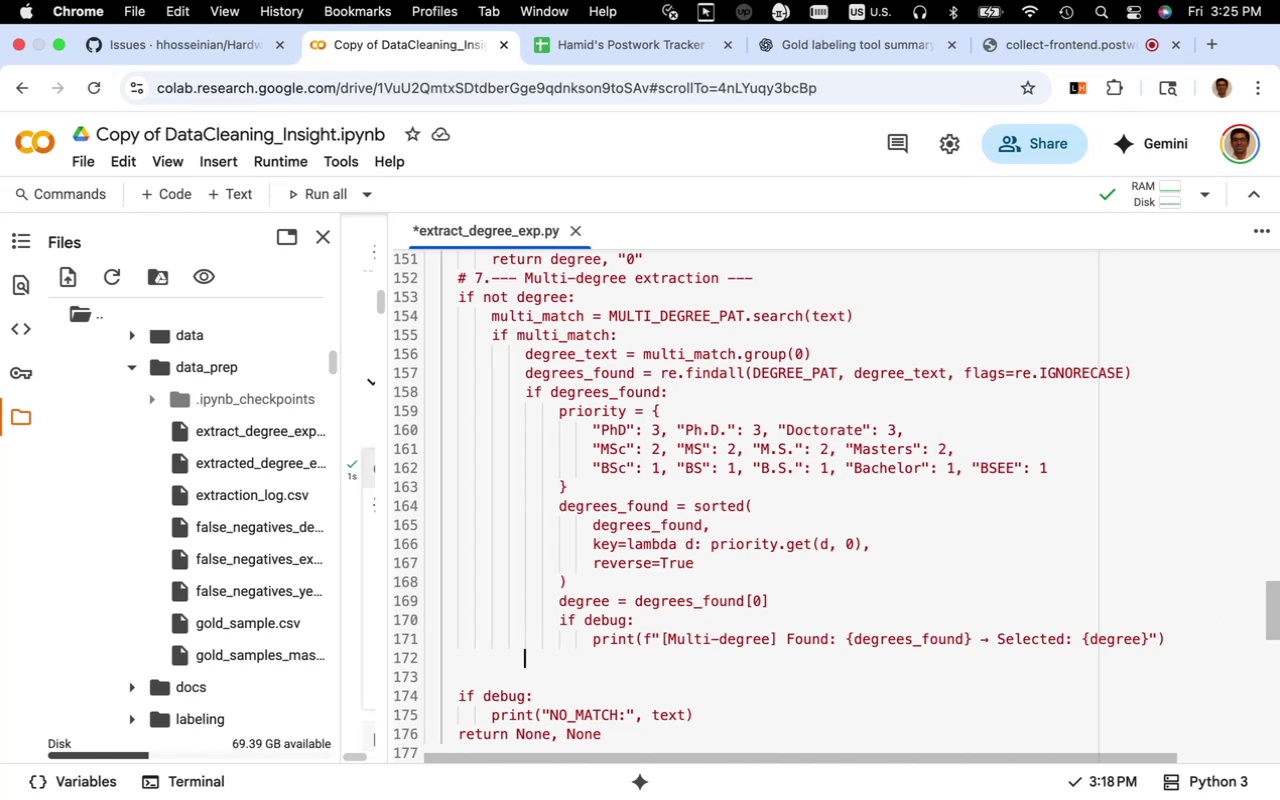 
key(Backspace)
 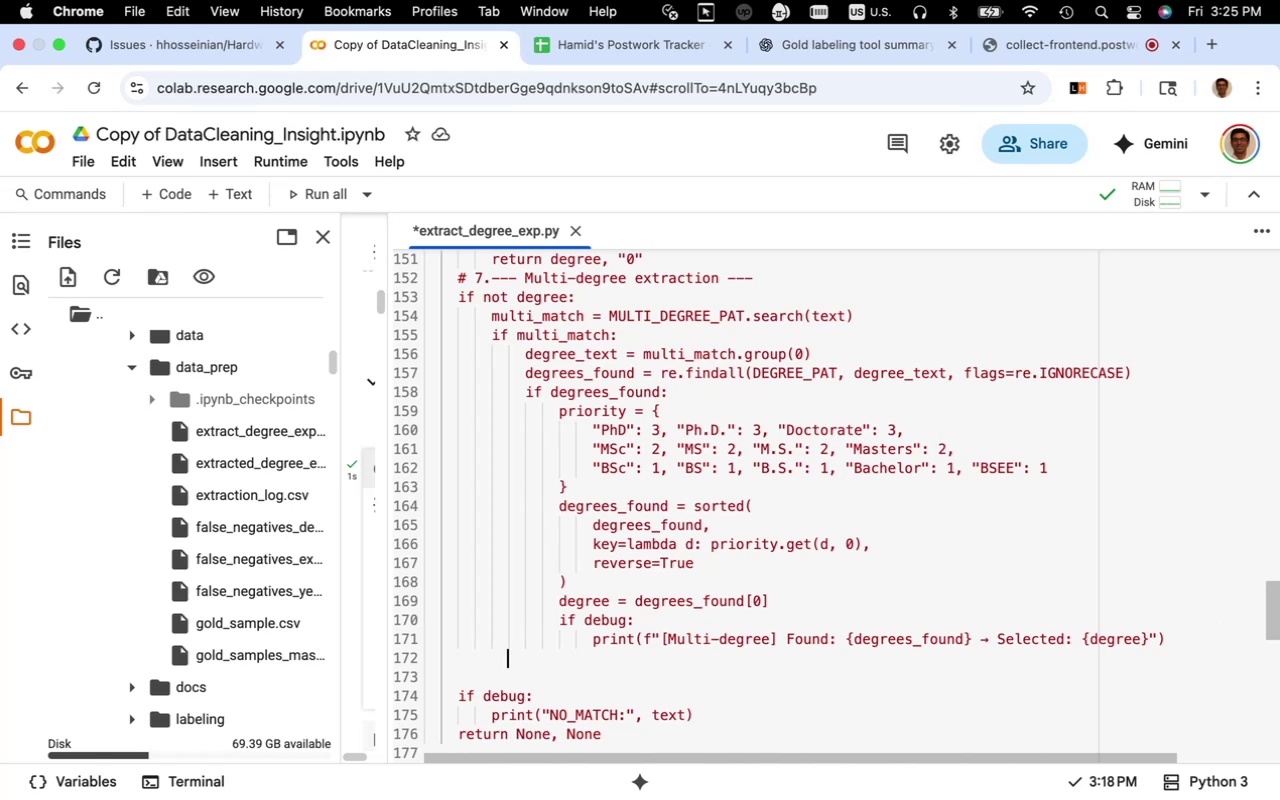 
key(Backspace)
 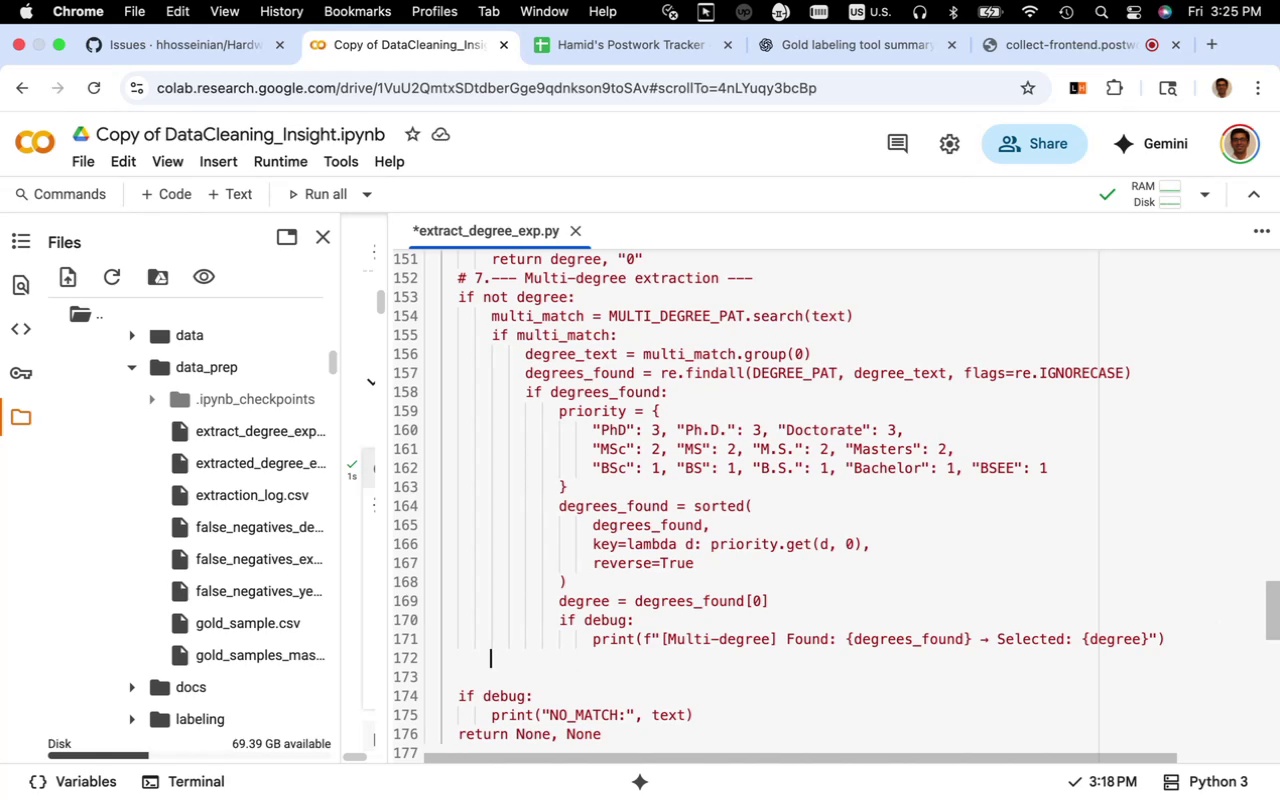 
key(Backspace)
 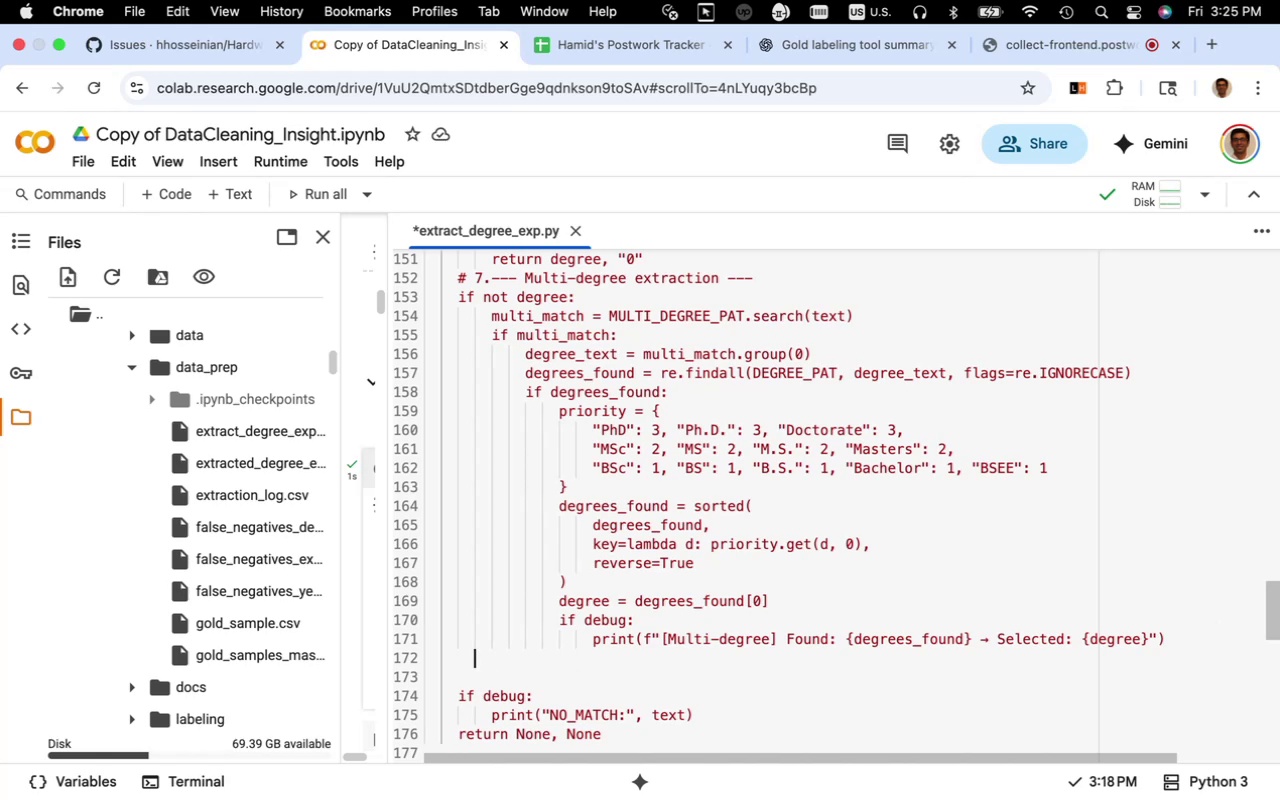 
key(Backspace)
 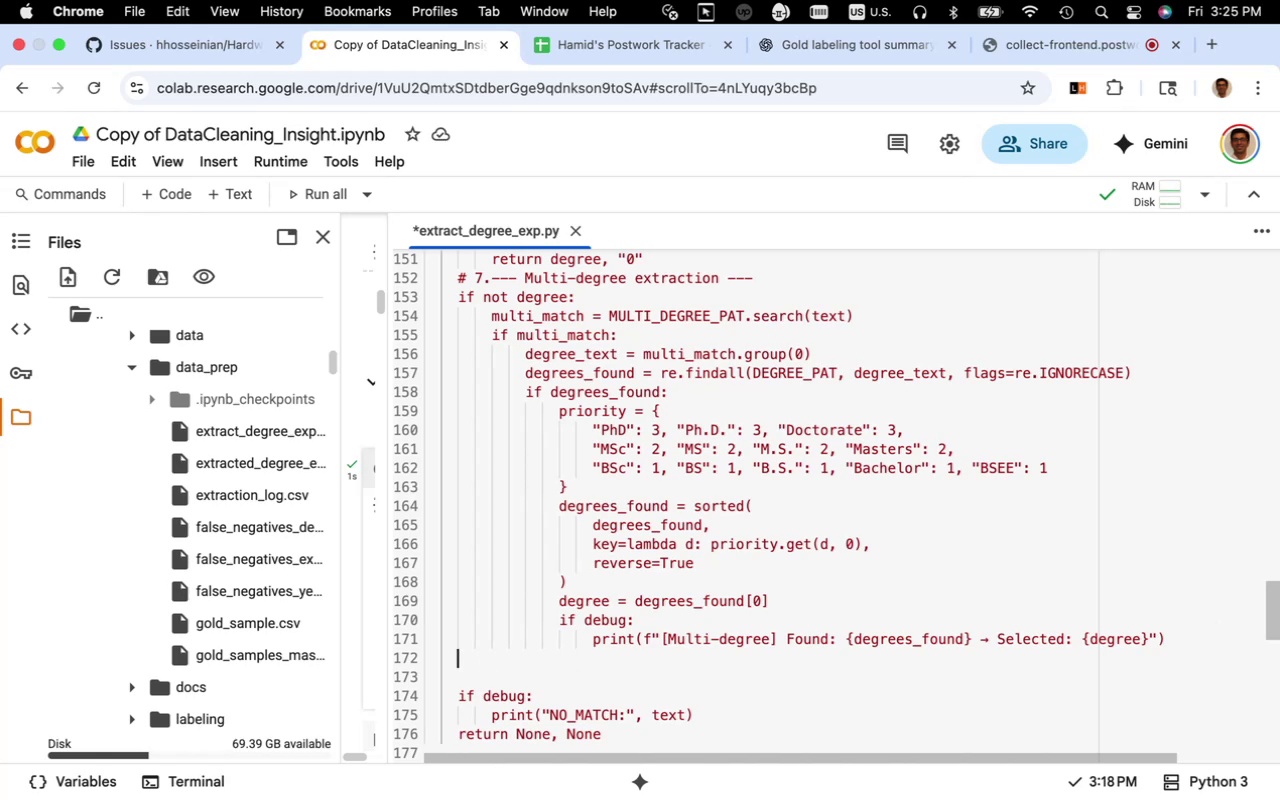 
key(Backspace)
 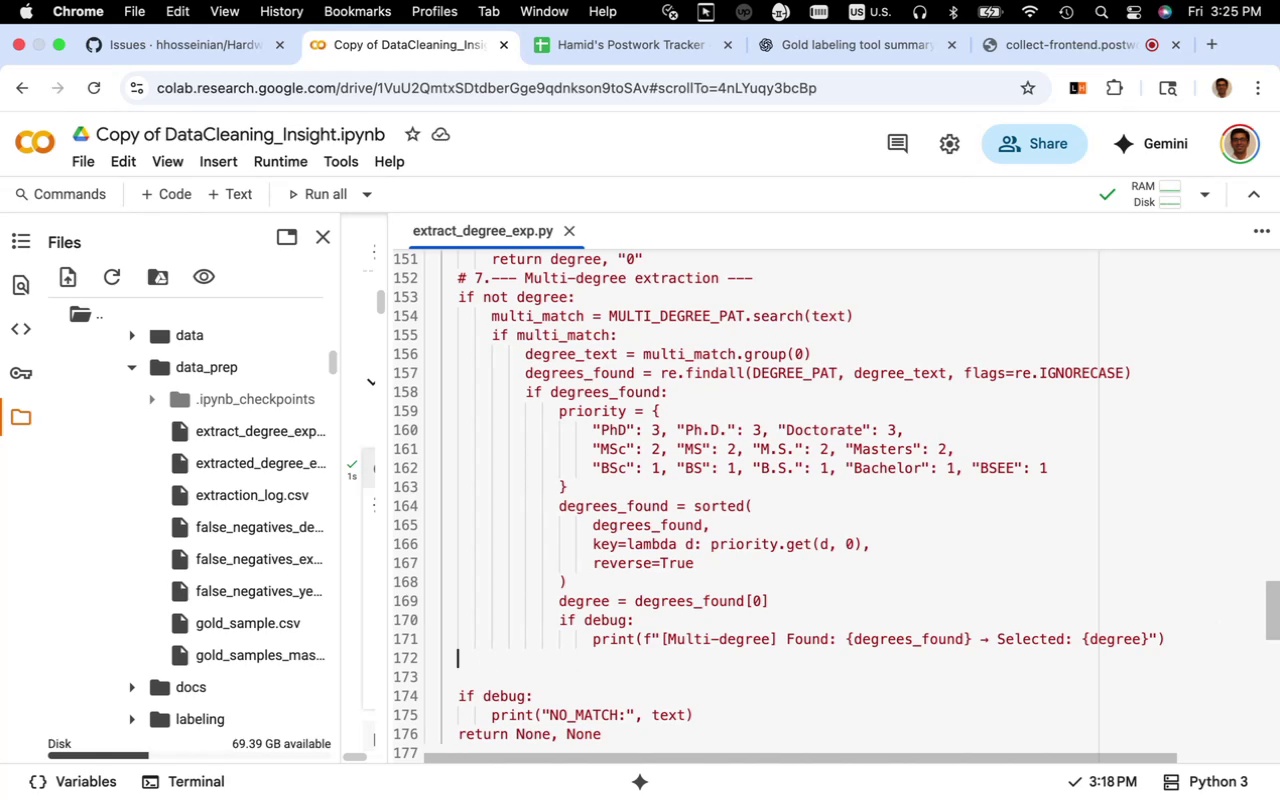 
key(Shift+Quote)
 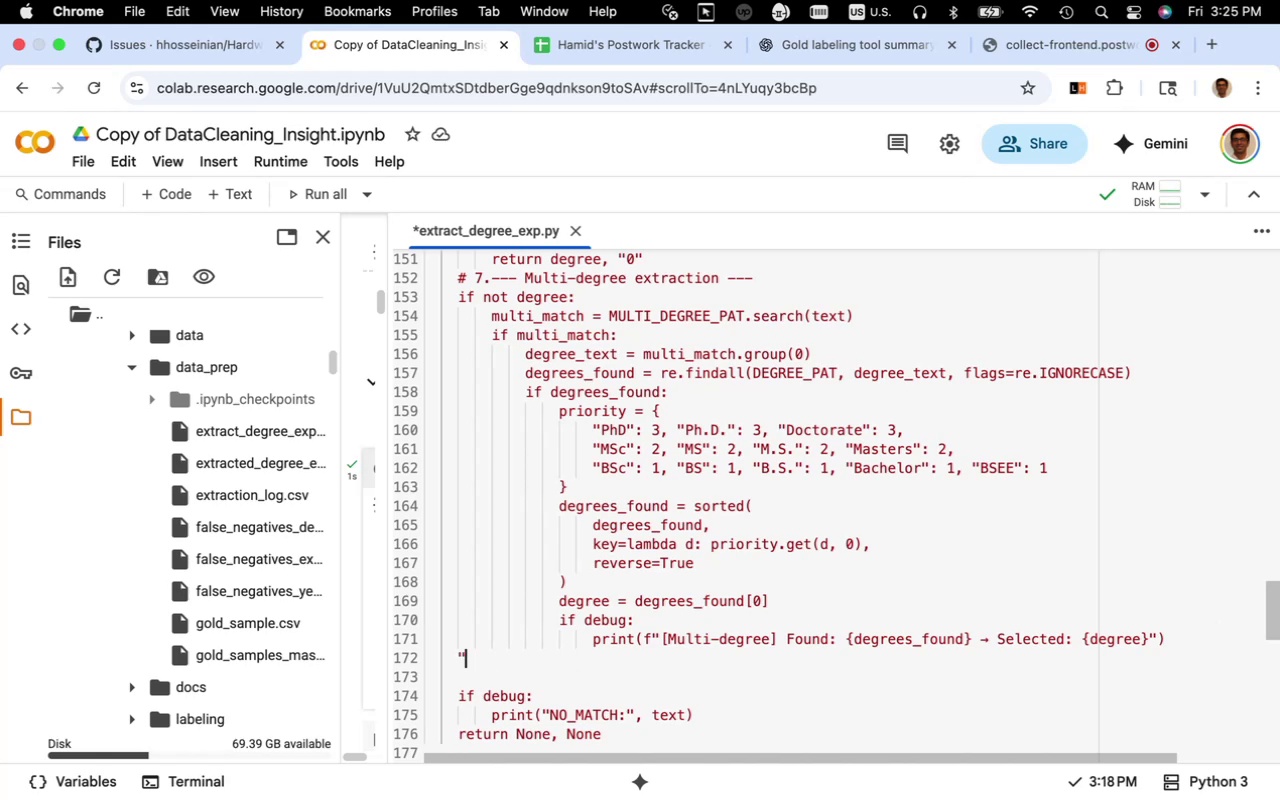 
key(Shift+Quote)
 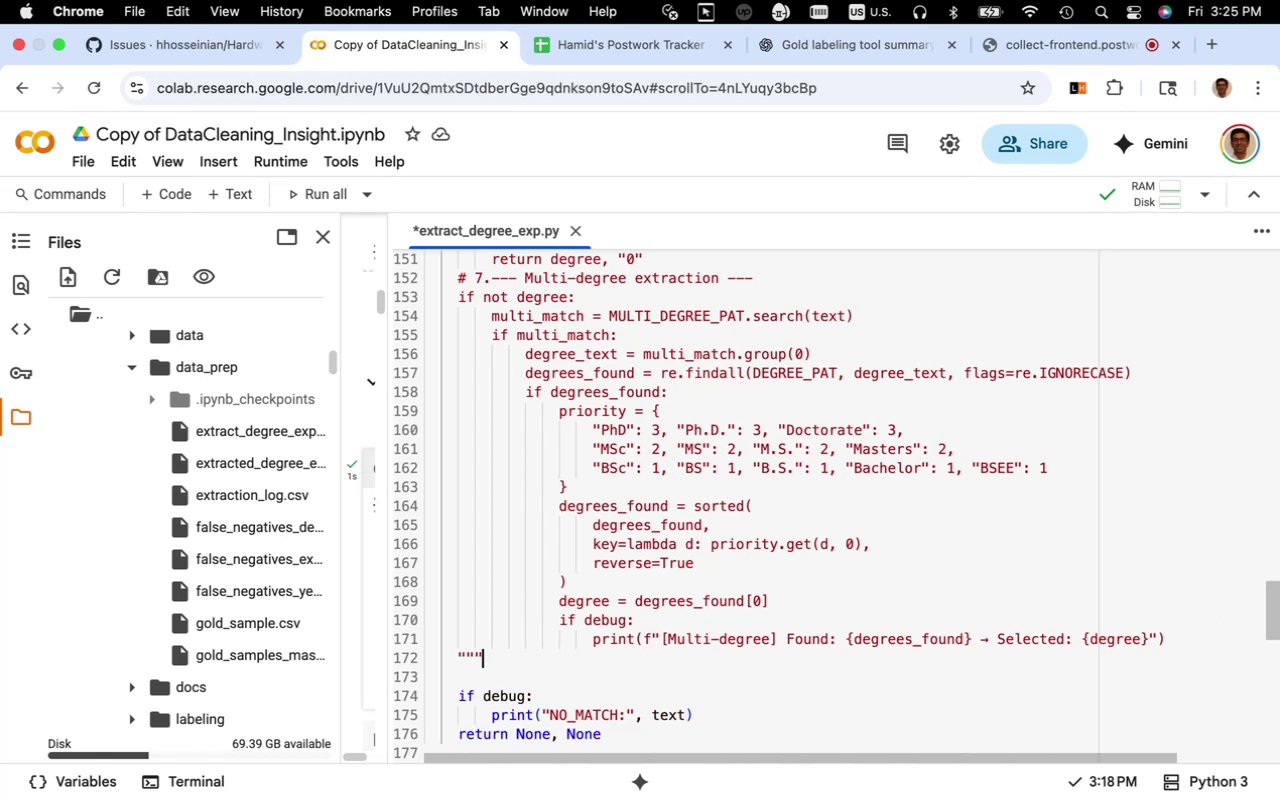 
key(Shift+Quote)
 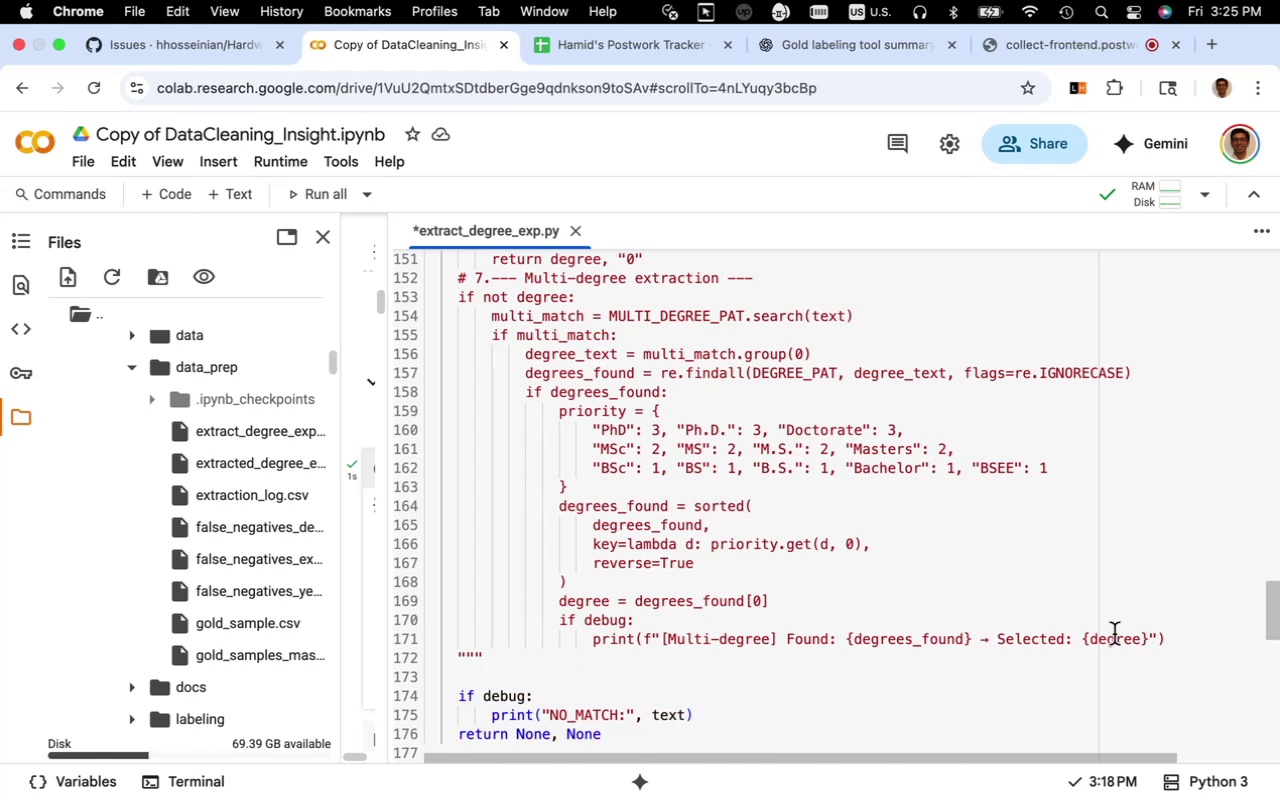 
scroll: coordinate [1114, 634], scroll_direction: up, amount: 18.0
 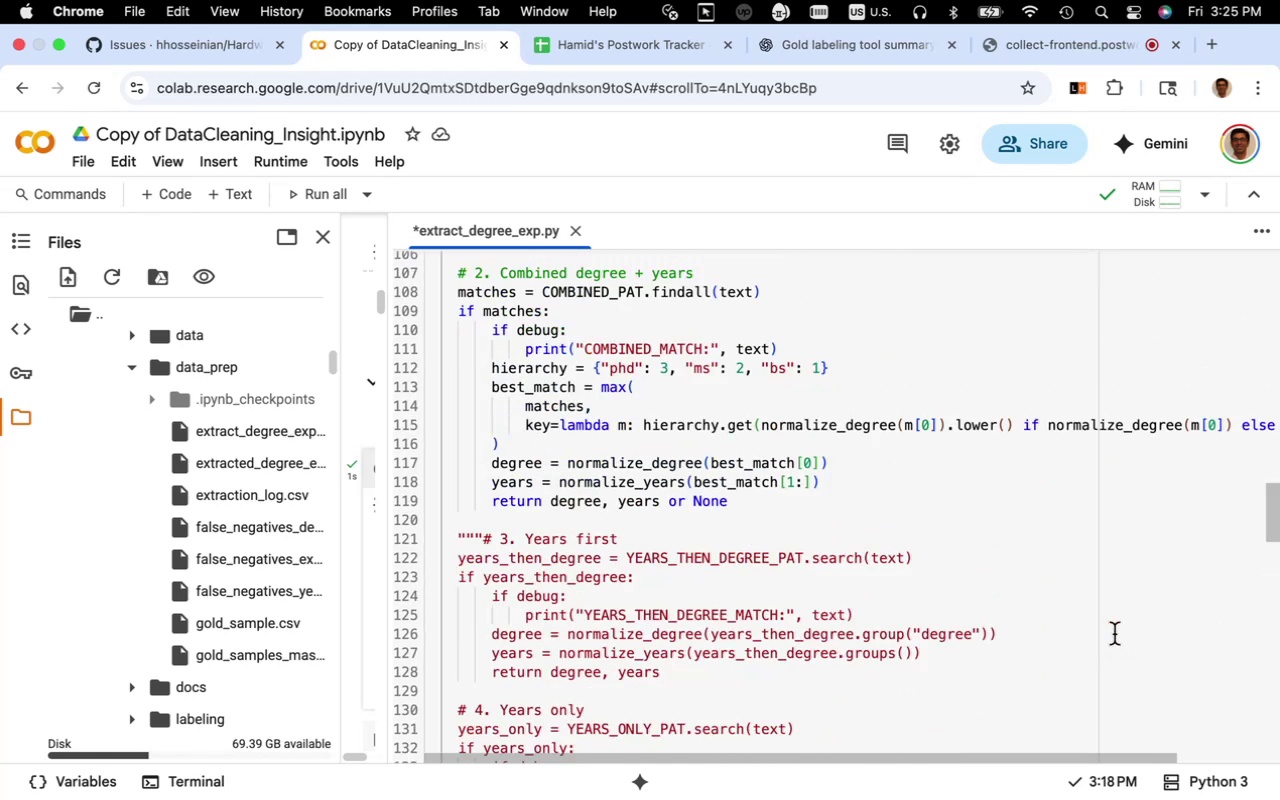 
scroll: coordinate [1114, 634], scroll_direction: down, amount: 18.0
 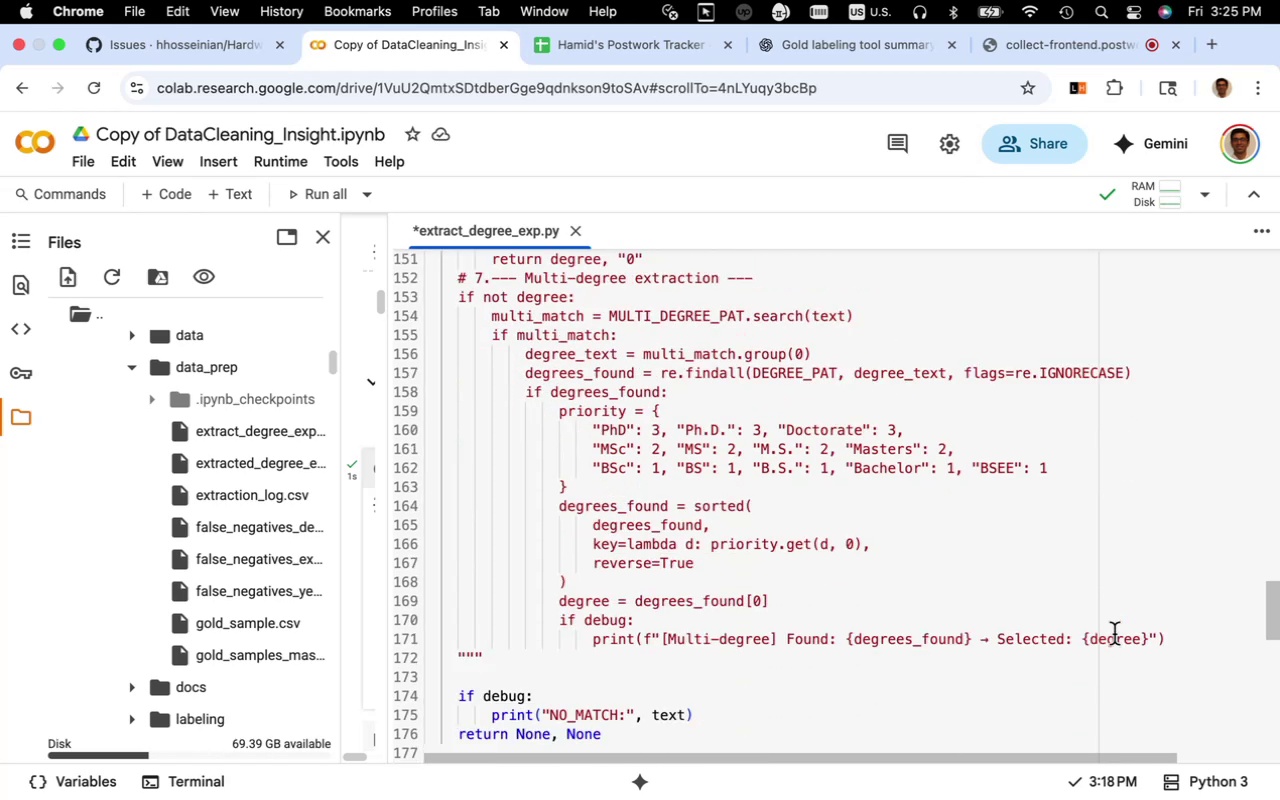 
scroll: coordinate [1114, 634], scroll_direction: up, amount: 7.0
 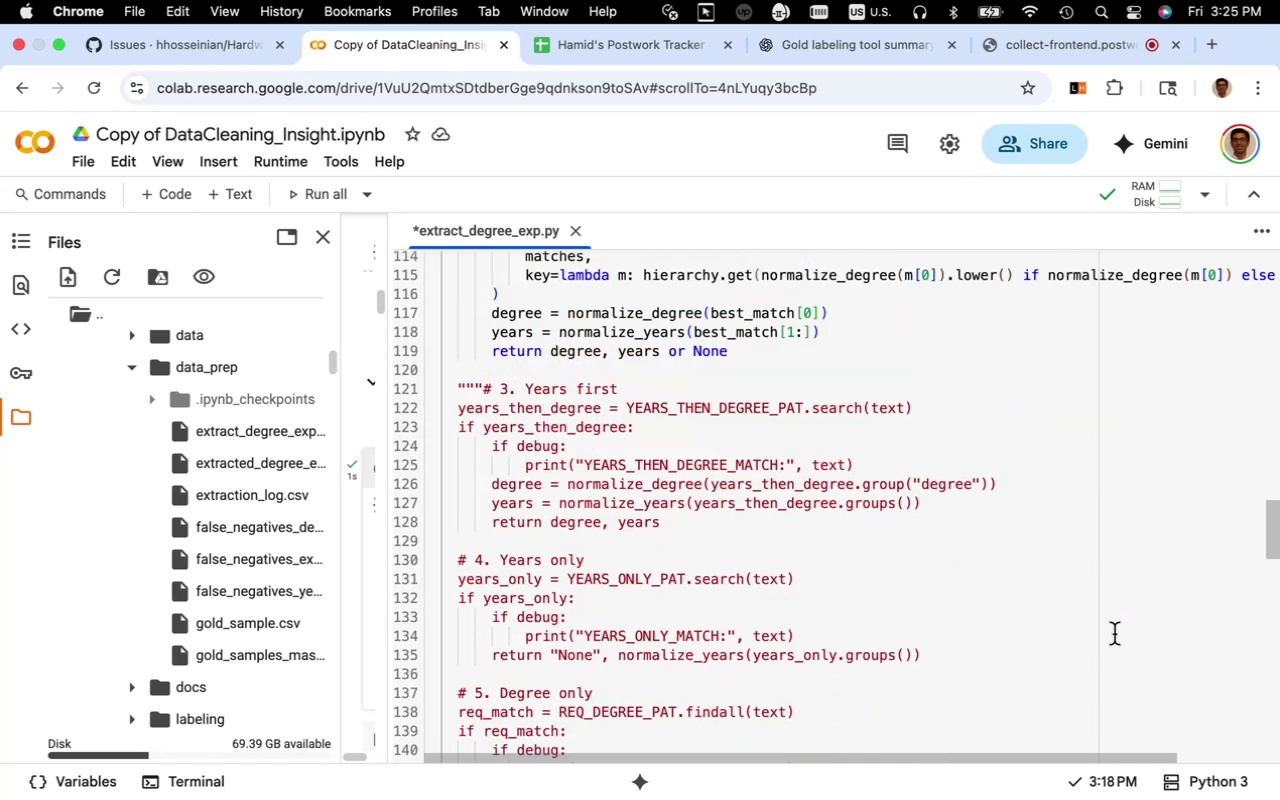 
scroll: coordinate [1114, 634], scroll_direction: down, amount: 2.0
 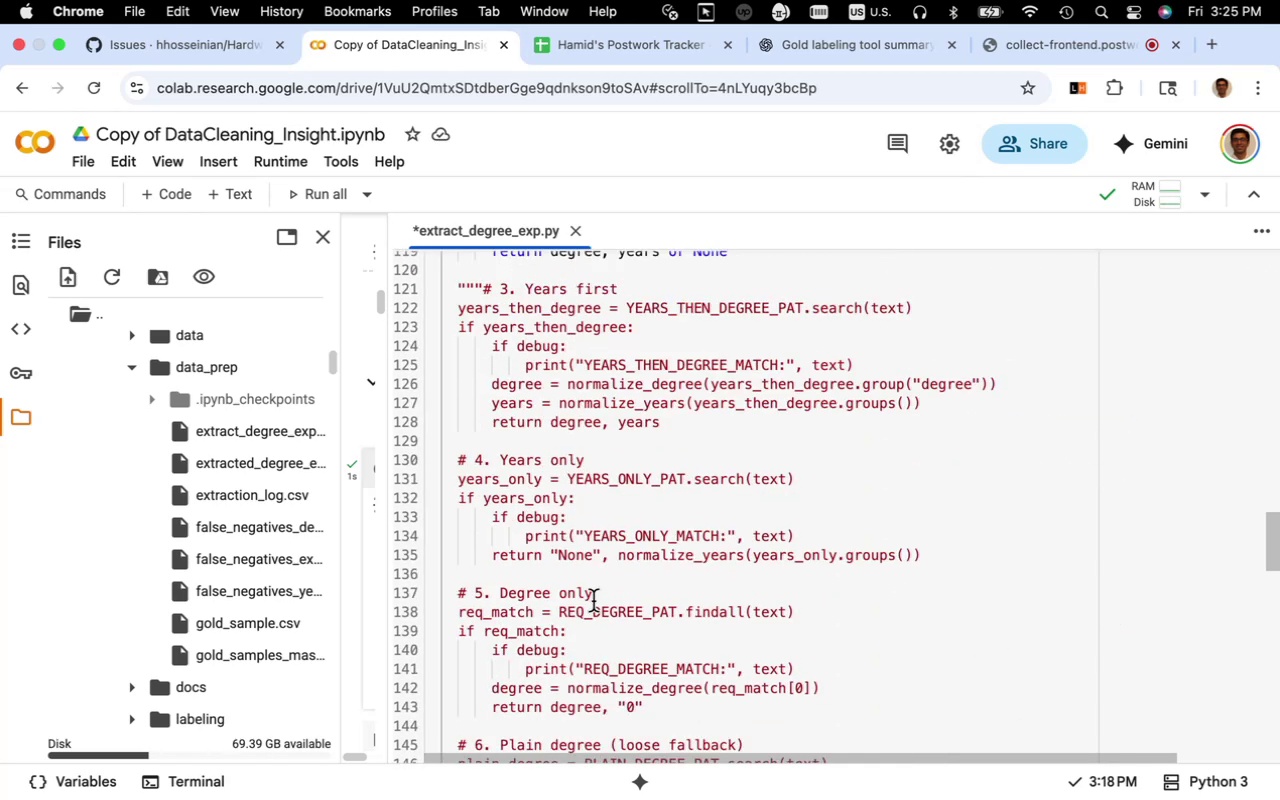 
scroll: coordinate [593, 601], scroll_direction: up, amount: 4.0
 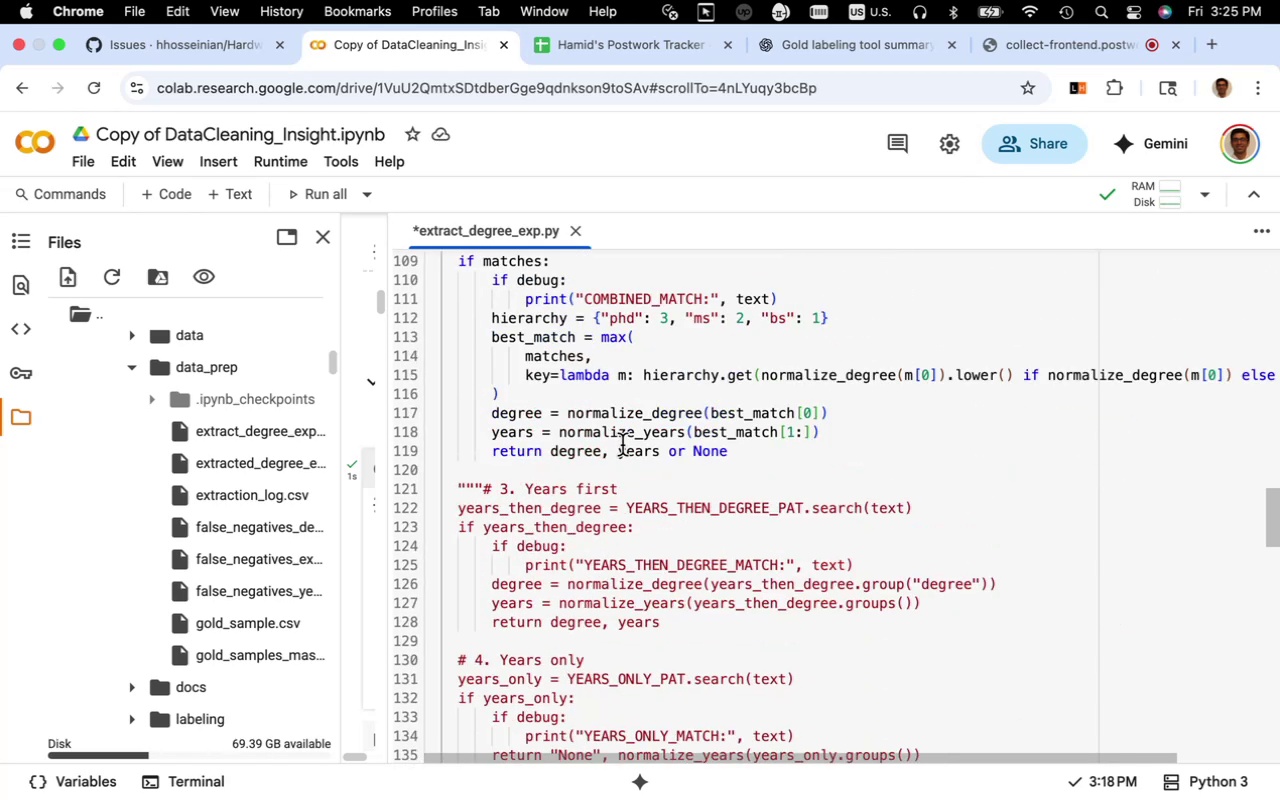 
key(Meta+S)
 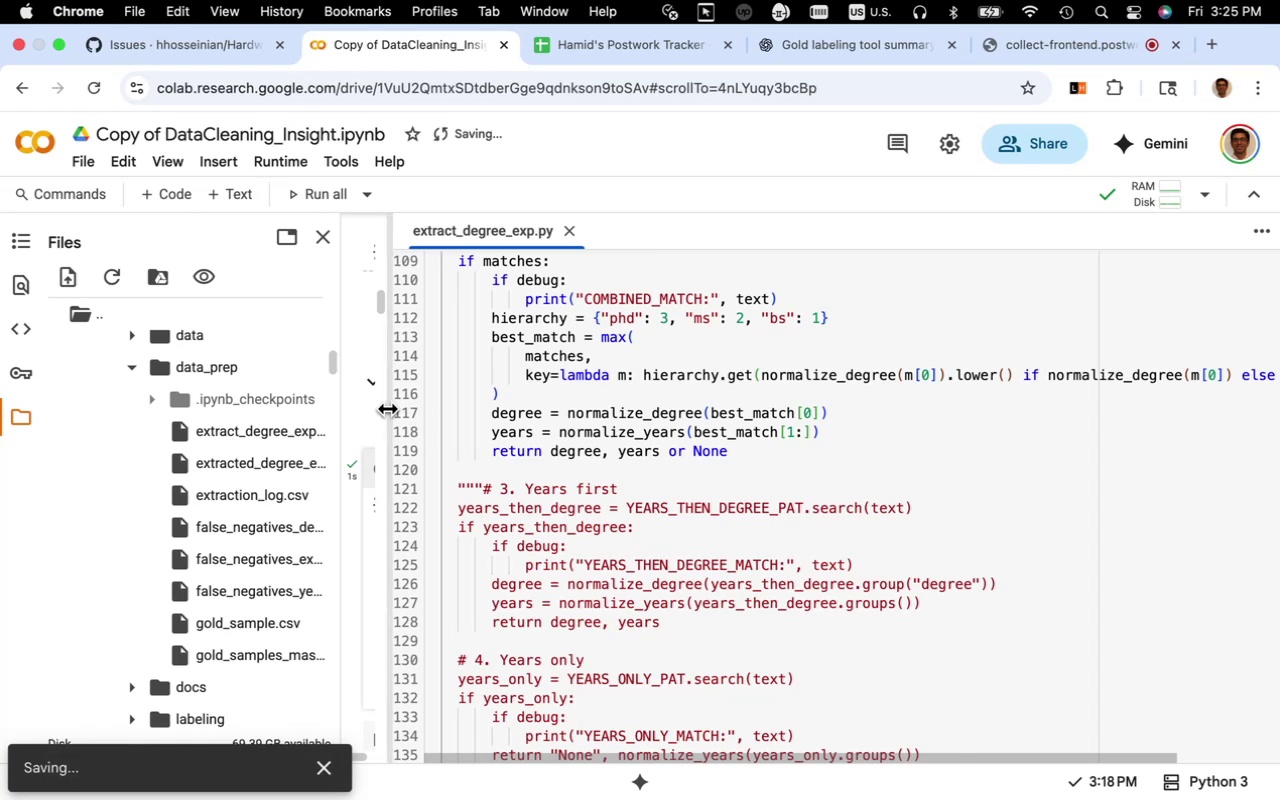 
left_click_drag(start_coordinate=[391, 405], to_coordinate=[661, 413])
 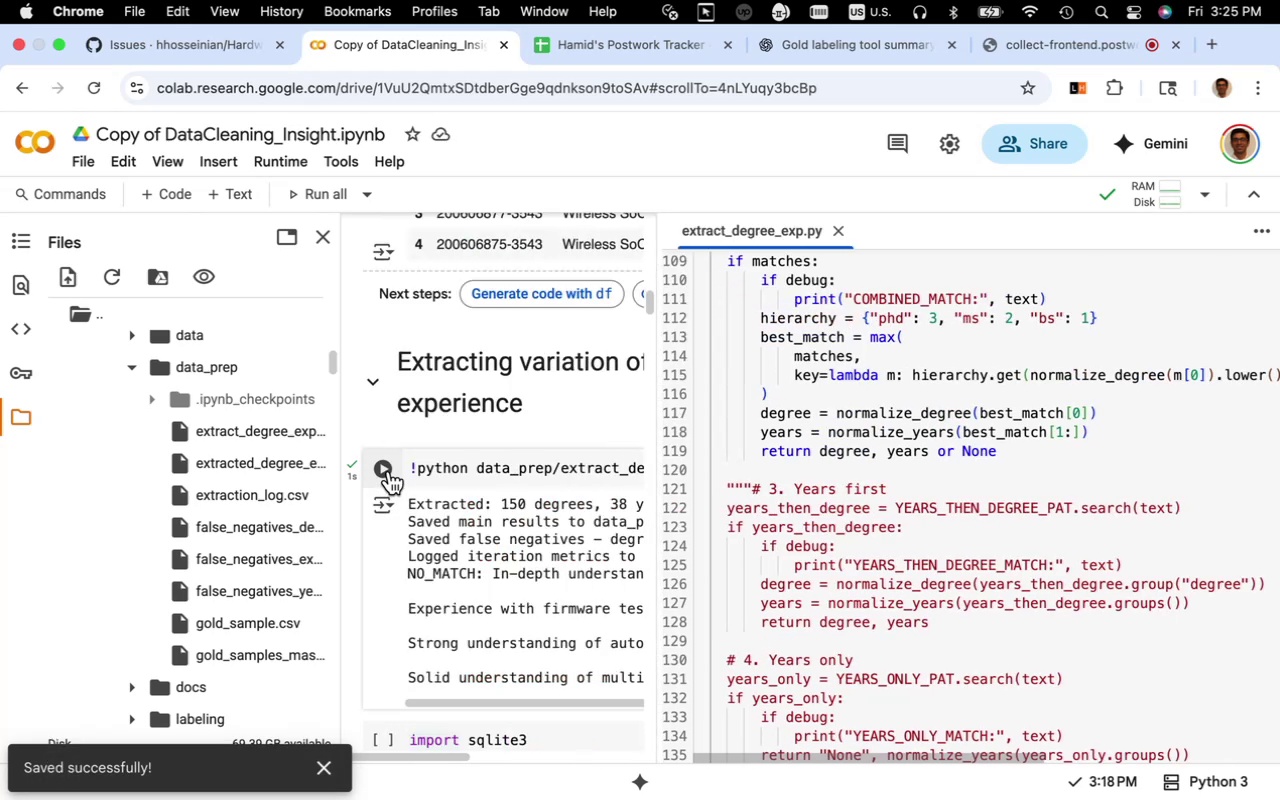 
left_click([389, 471])
 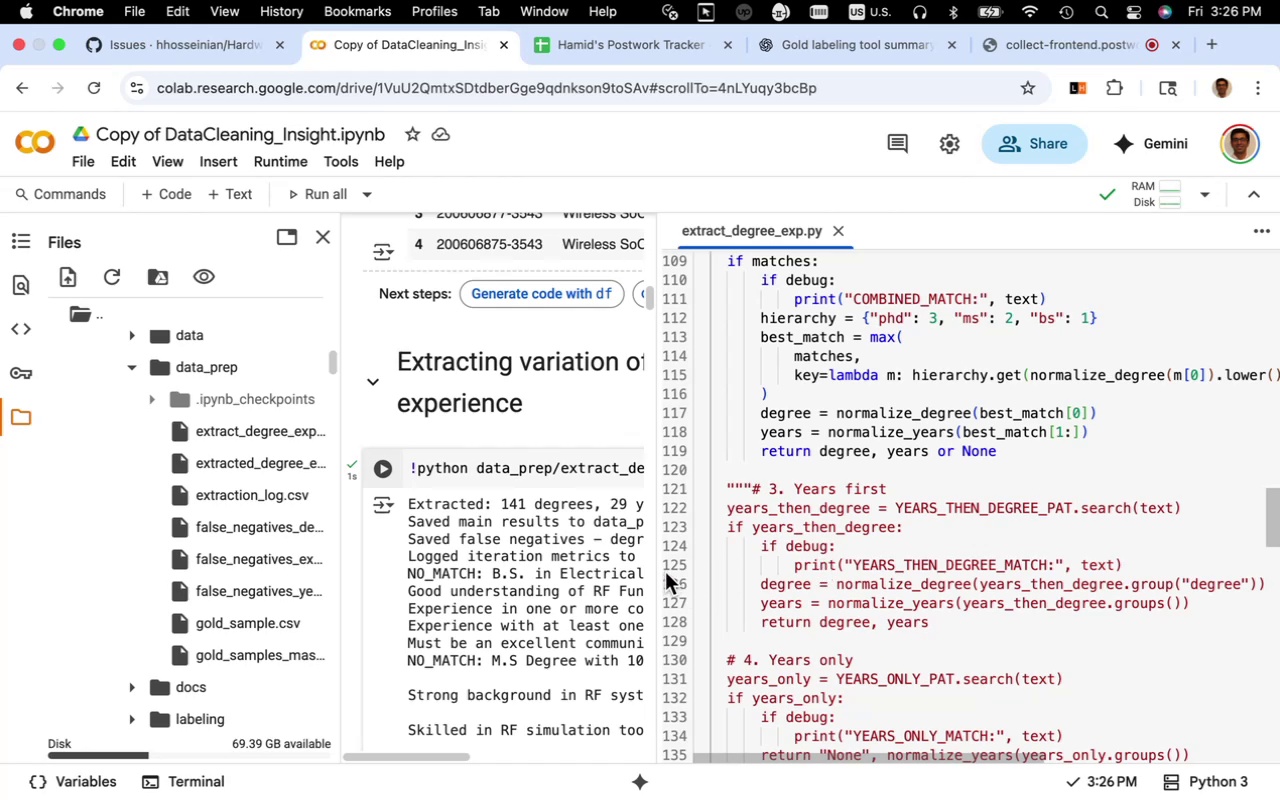 
wait(7.3)
 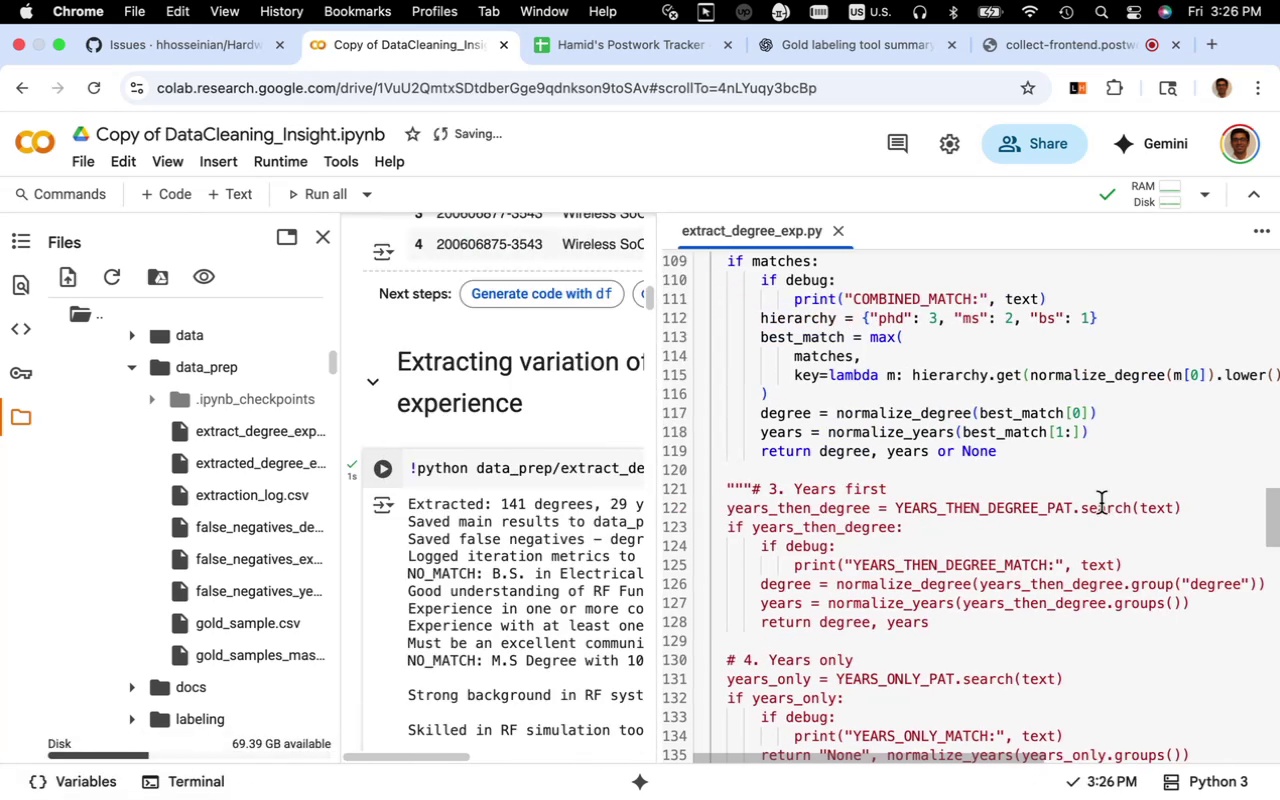 
left_click_drag(start_coordinate=[657, 533], to_coordinate=[701, 540])
 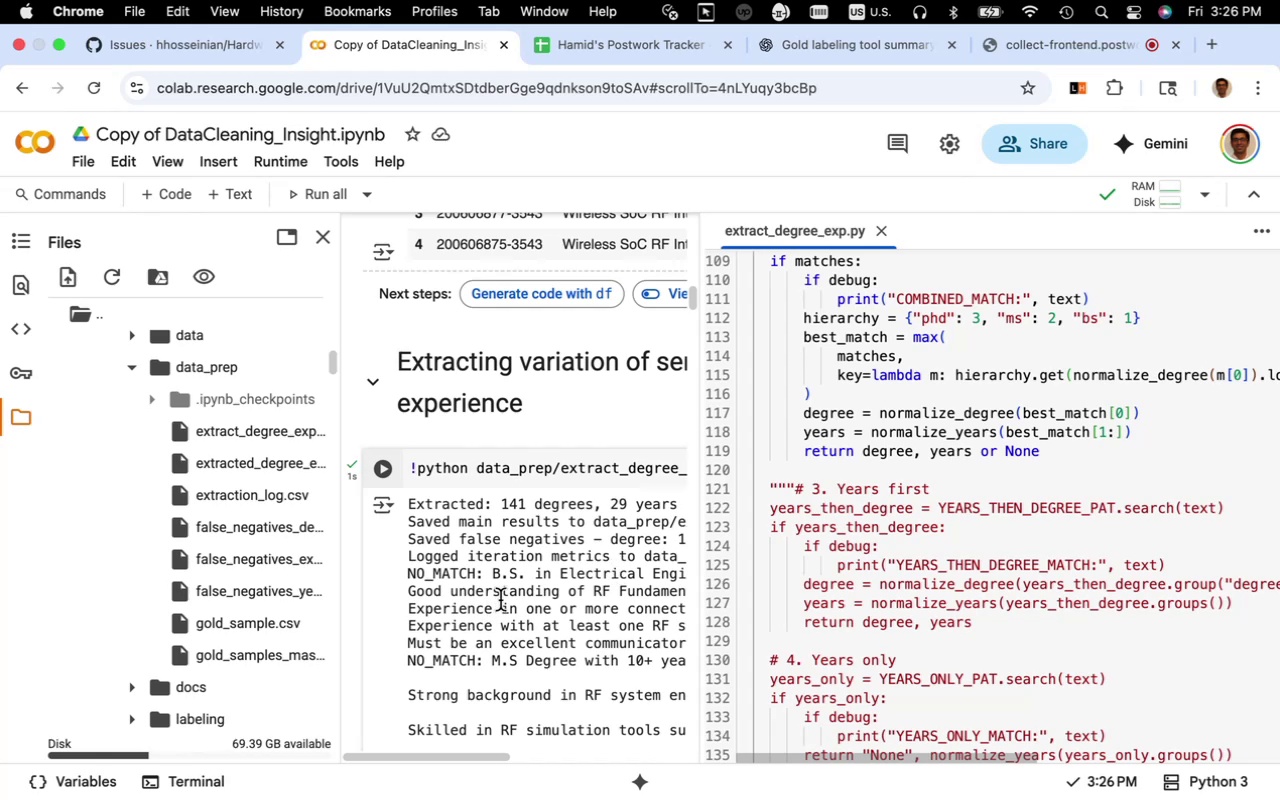 
wait(10.24)
 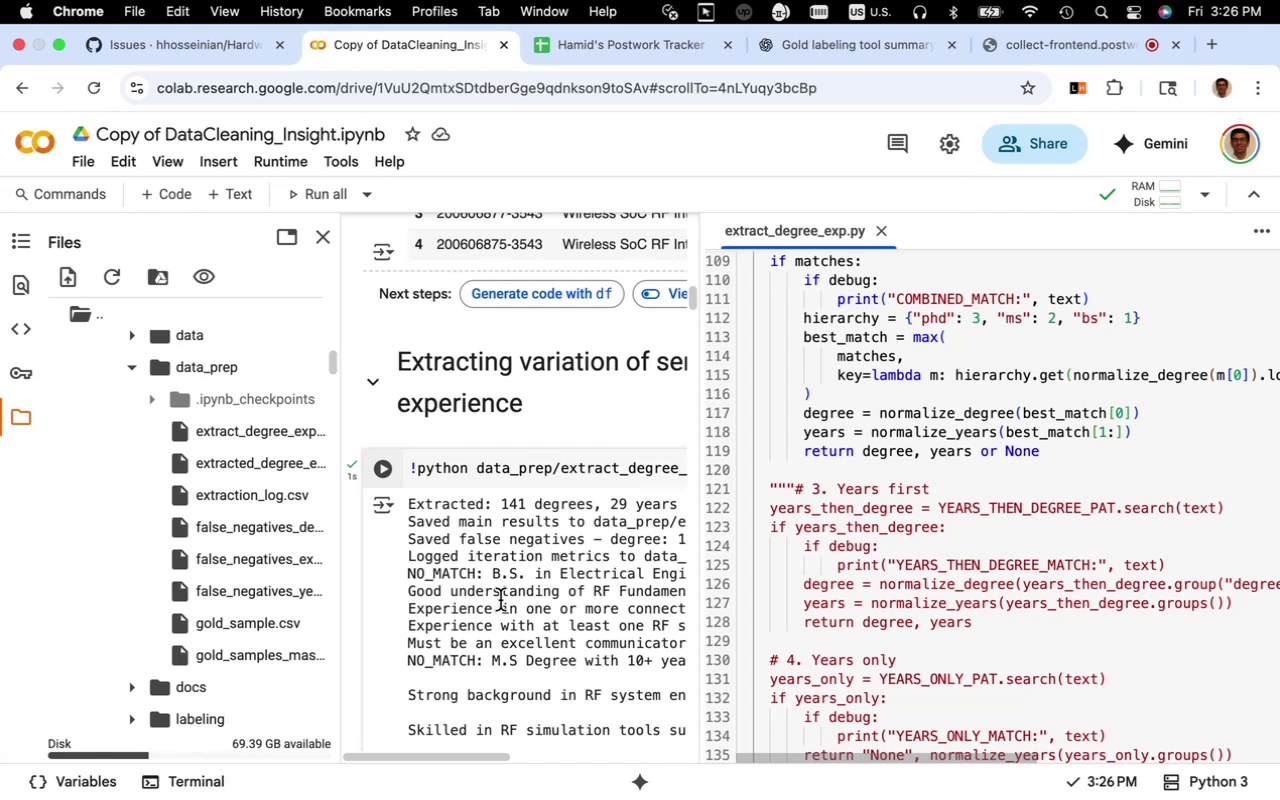 
double_click([225, 464])
 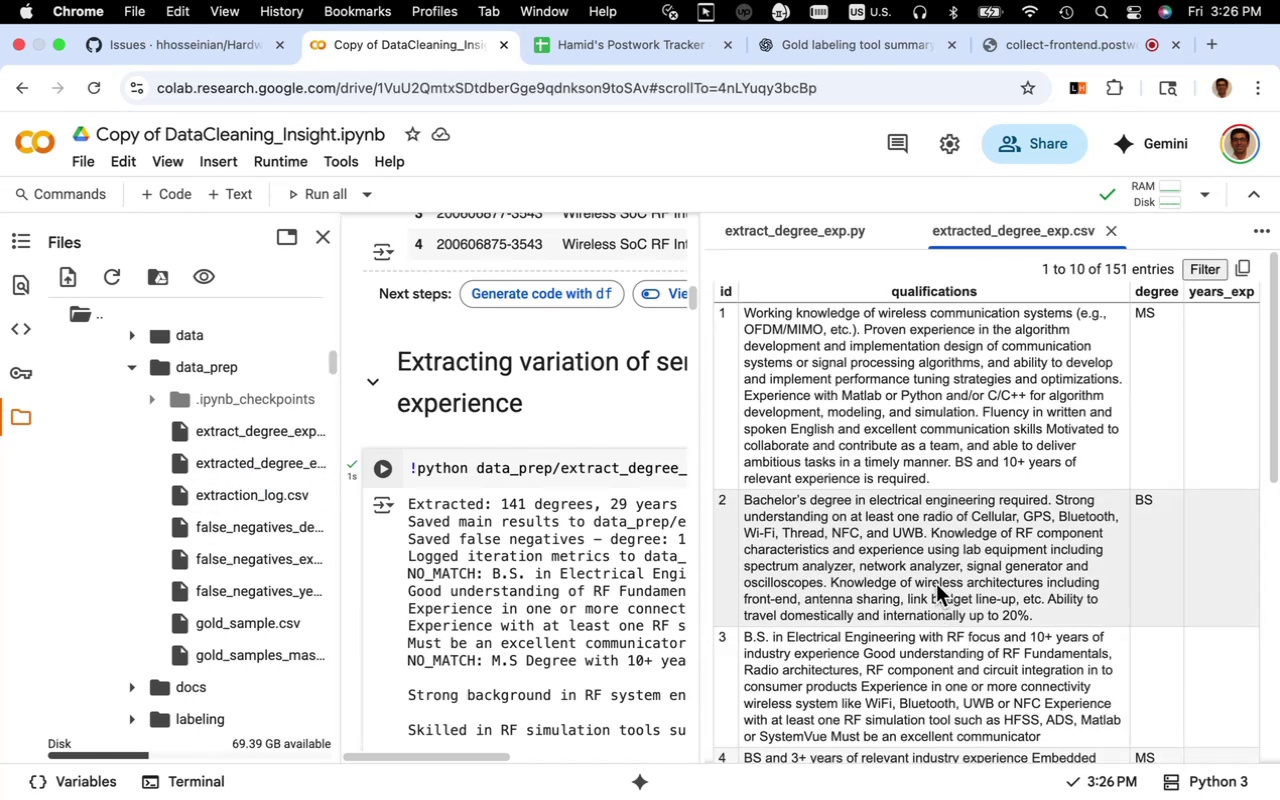 
wait(8.22)
 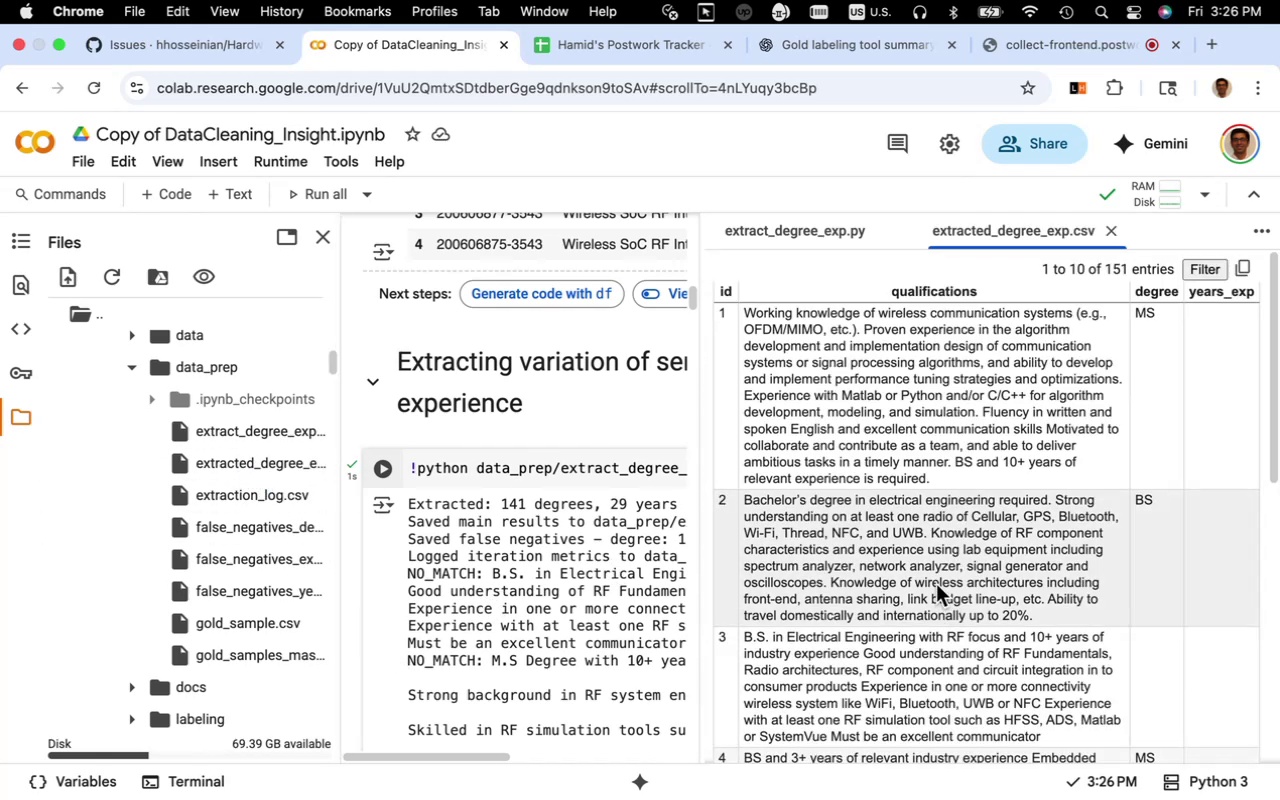 
left_click([952, 335])
 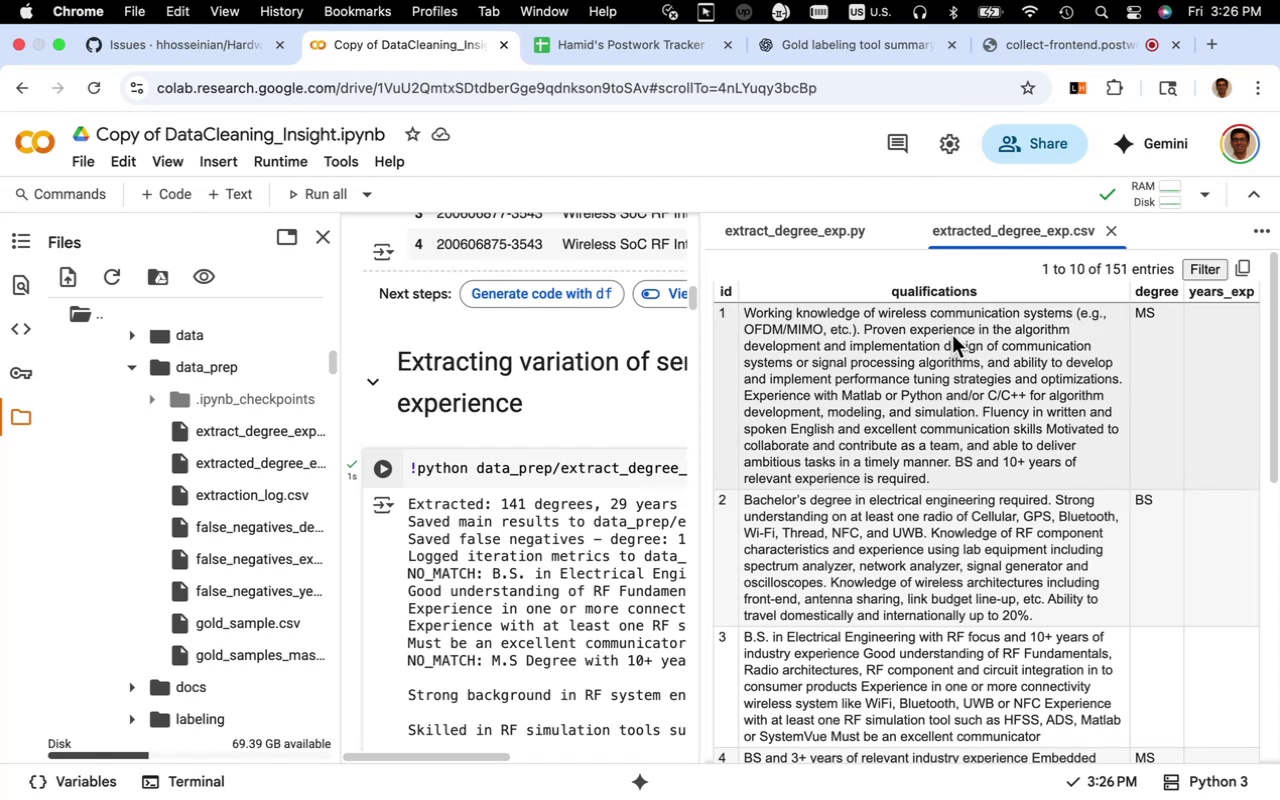 
left_click([952, 335])
 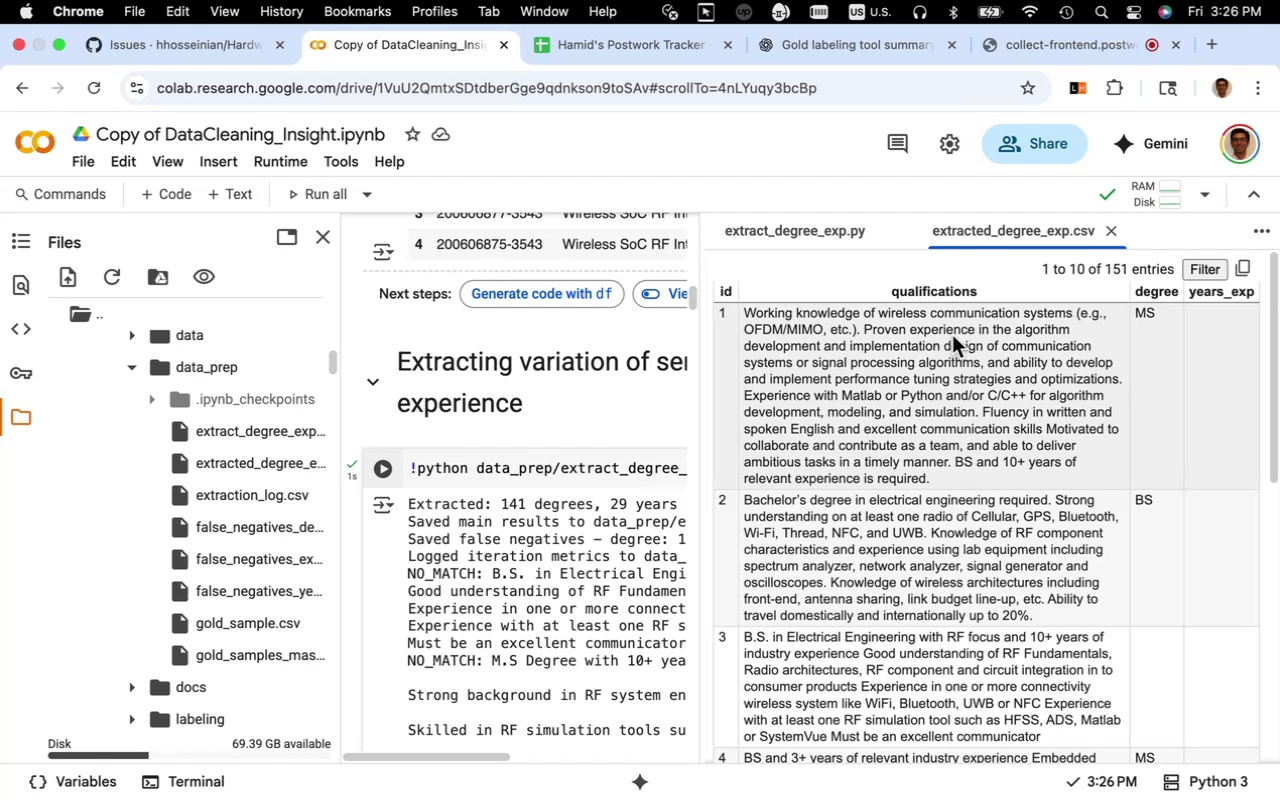 
double_click([952, 335])
 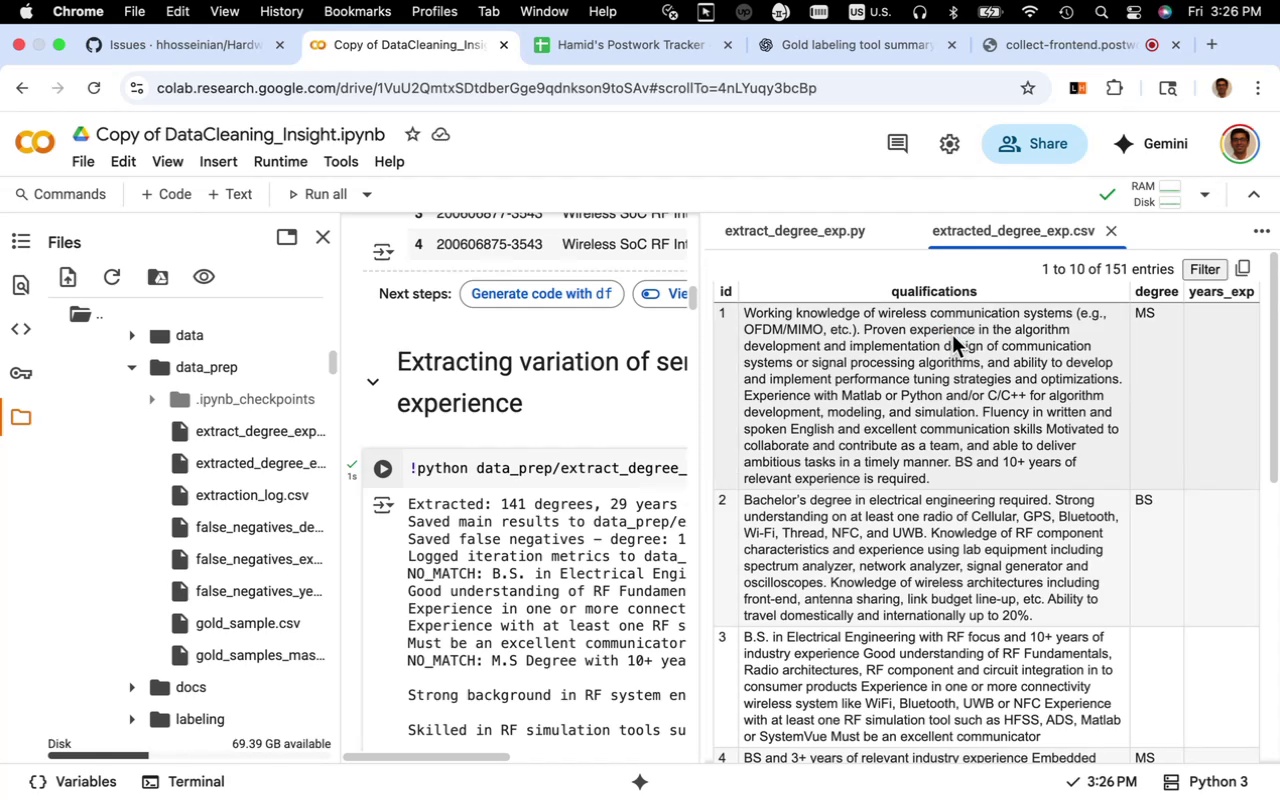 
left_click([952, 335])
 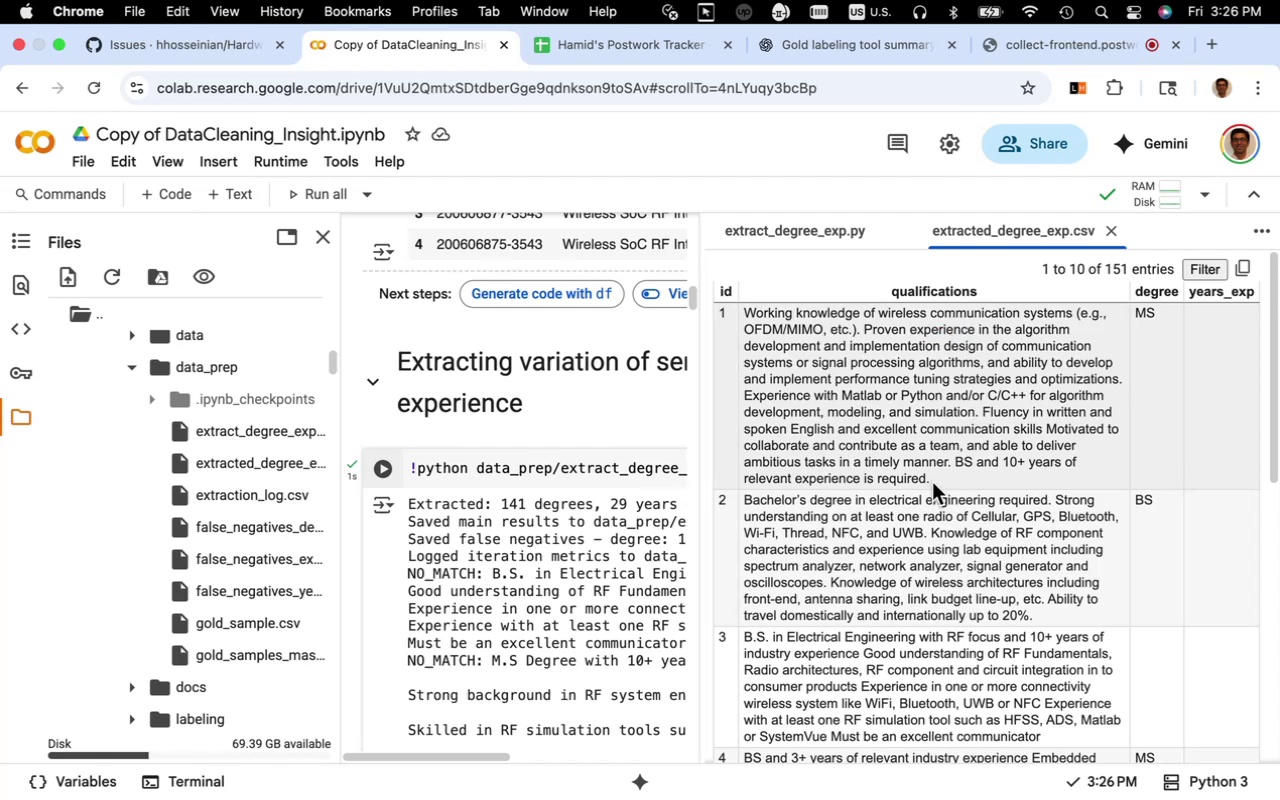 
left_click_drag(start_coordinate=[931, 482], to_coordinate=[746, 316])
 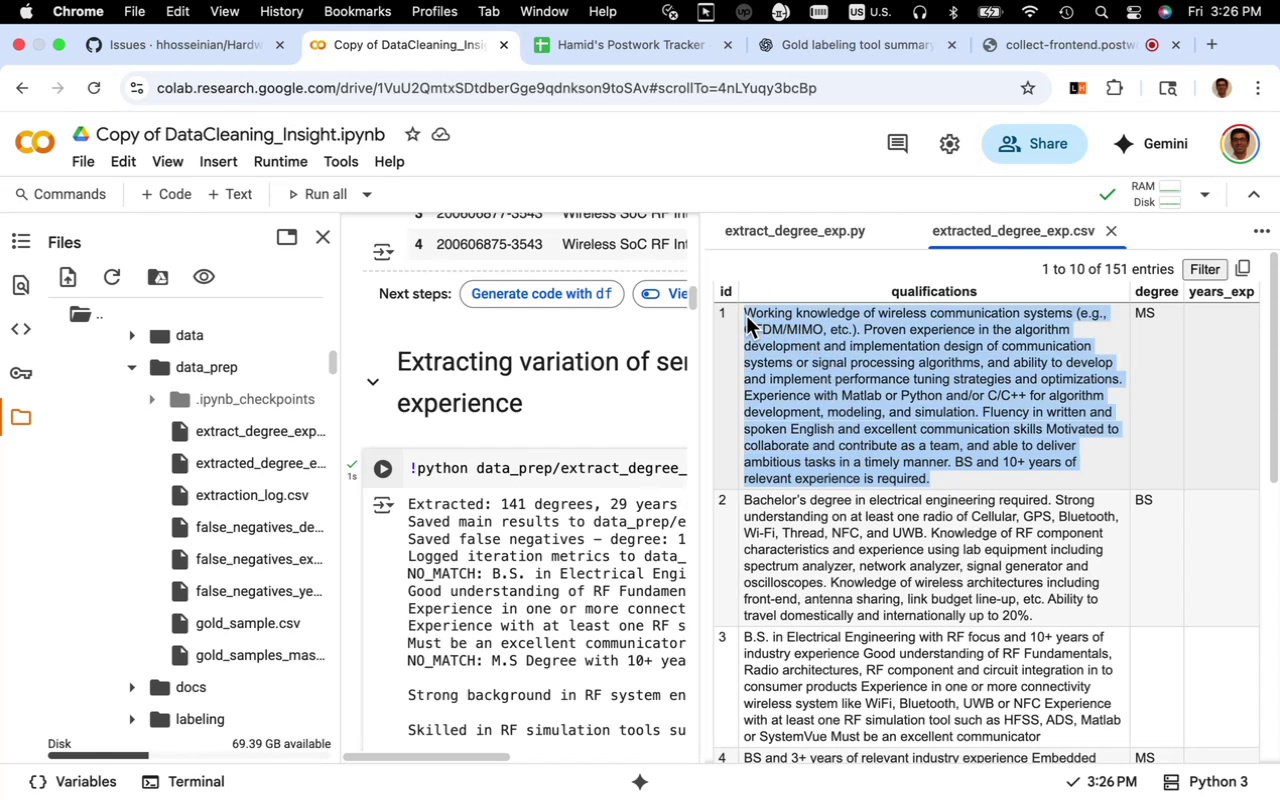 
key(Meta+C)
 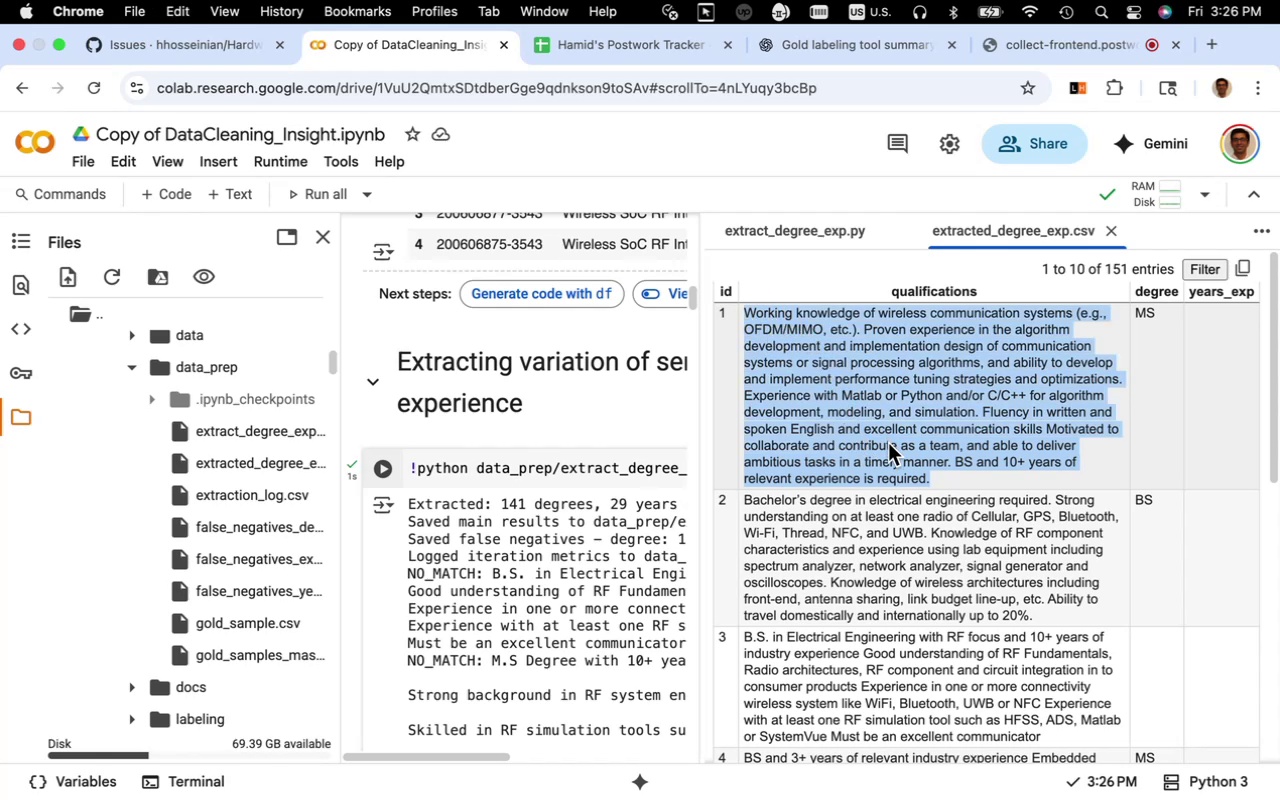 
hold_key(key=Fn, duration=0.31)
 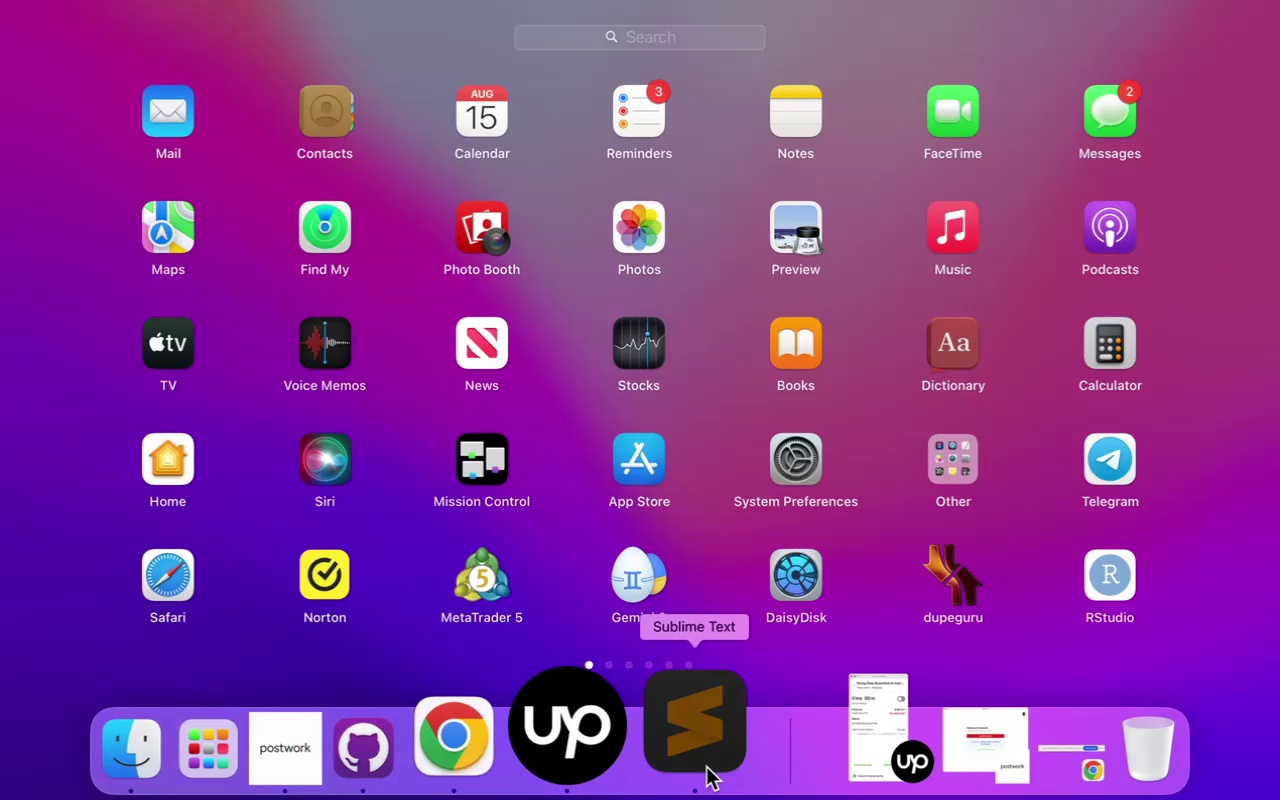 
left_click([706, 767])
 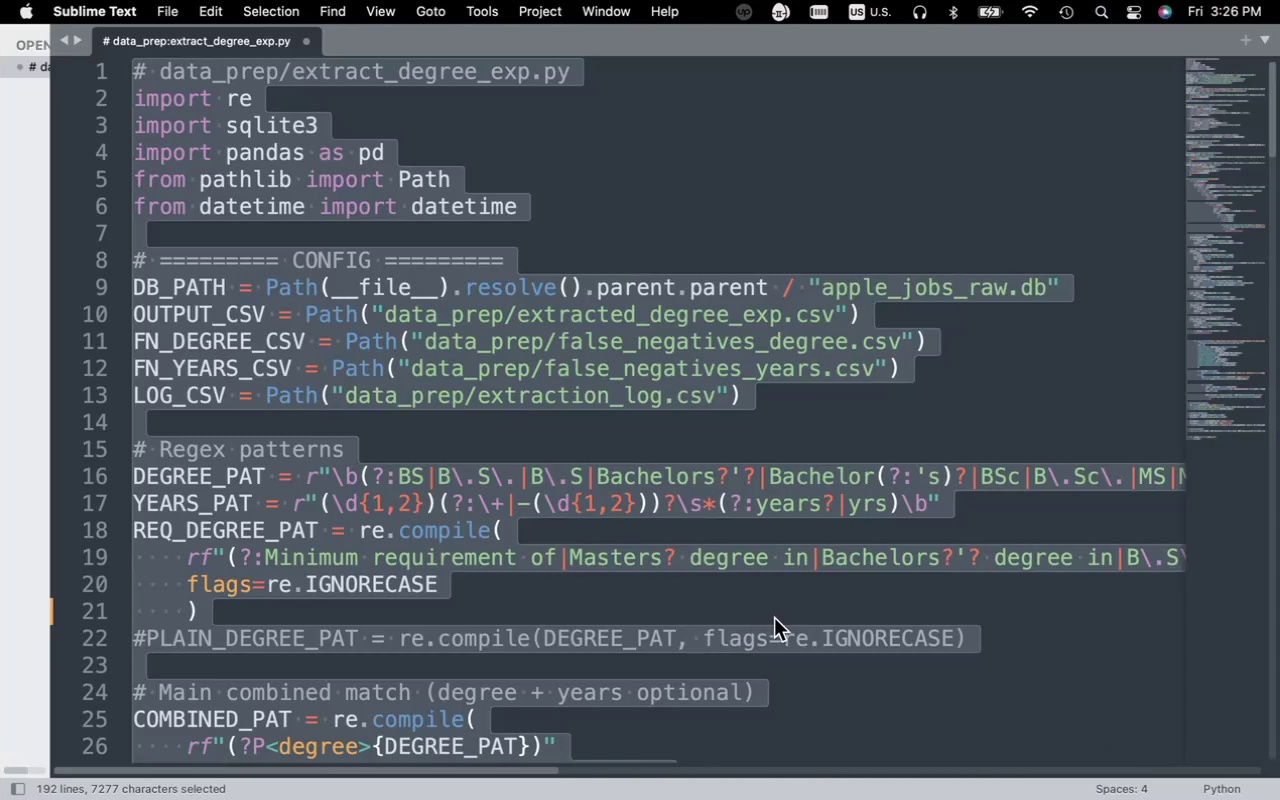 
key(Backspace)
 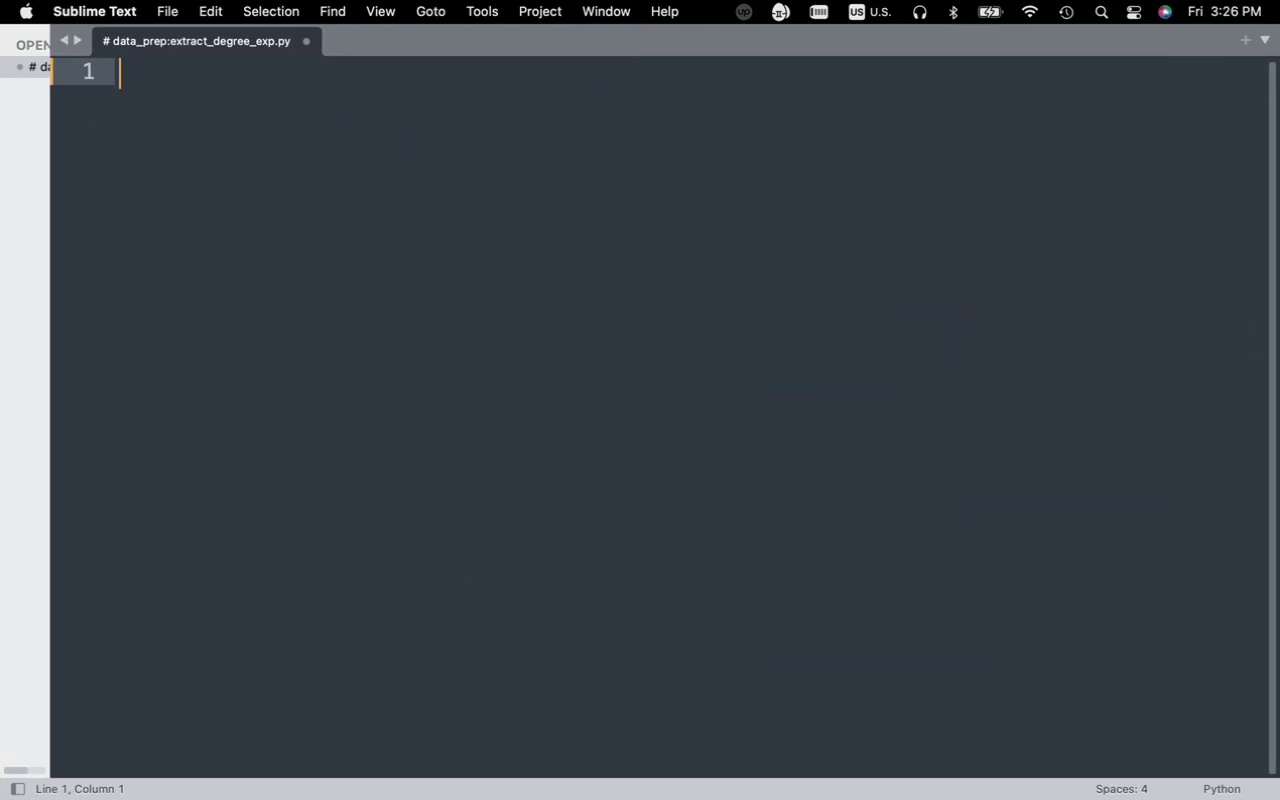 
key(Meta+V)
 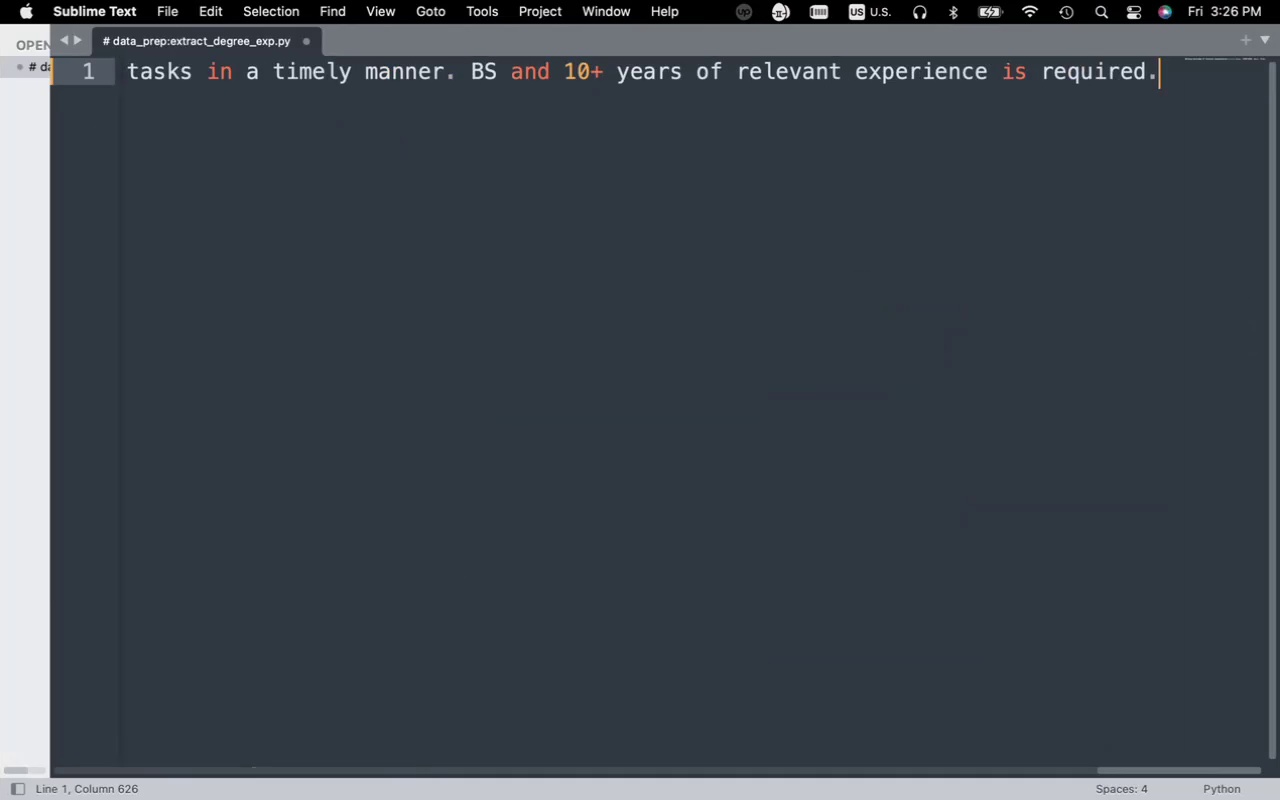 
key(Meta+F)
 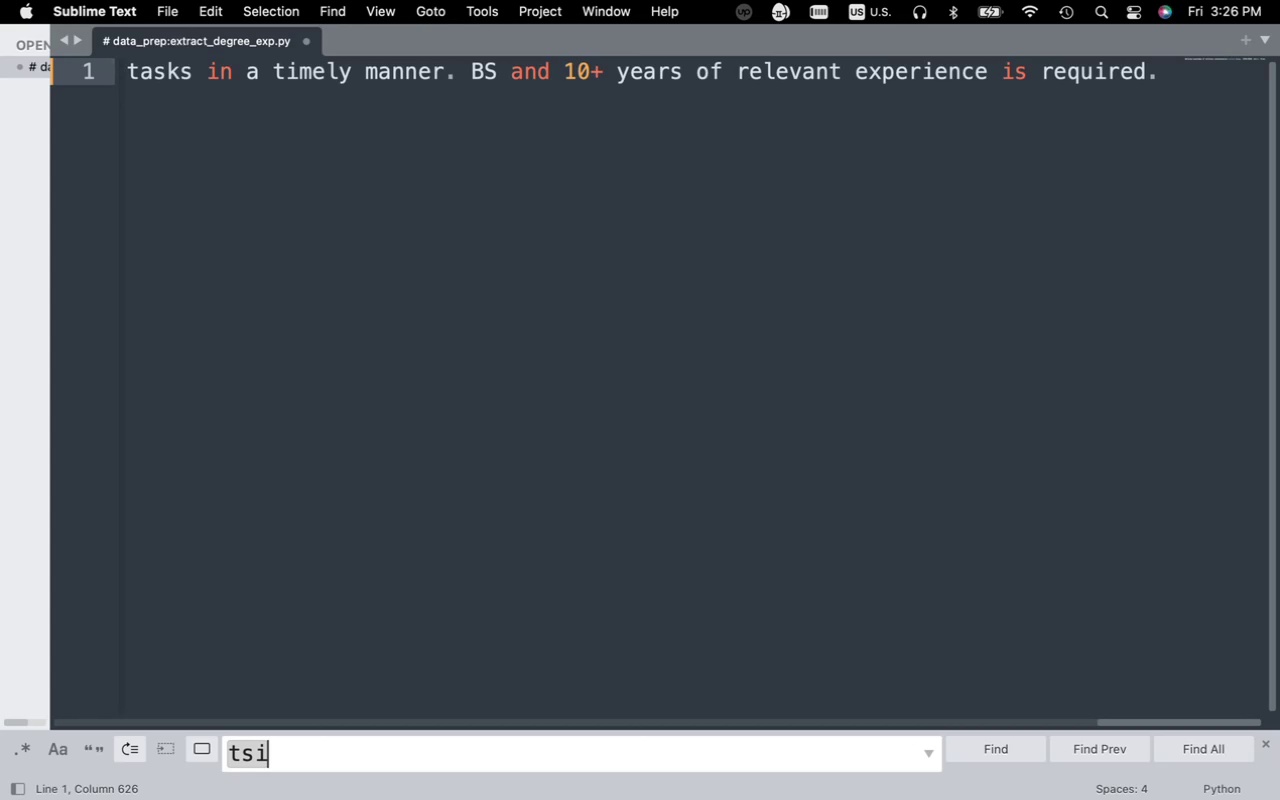 
type(ms)
 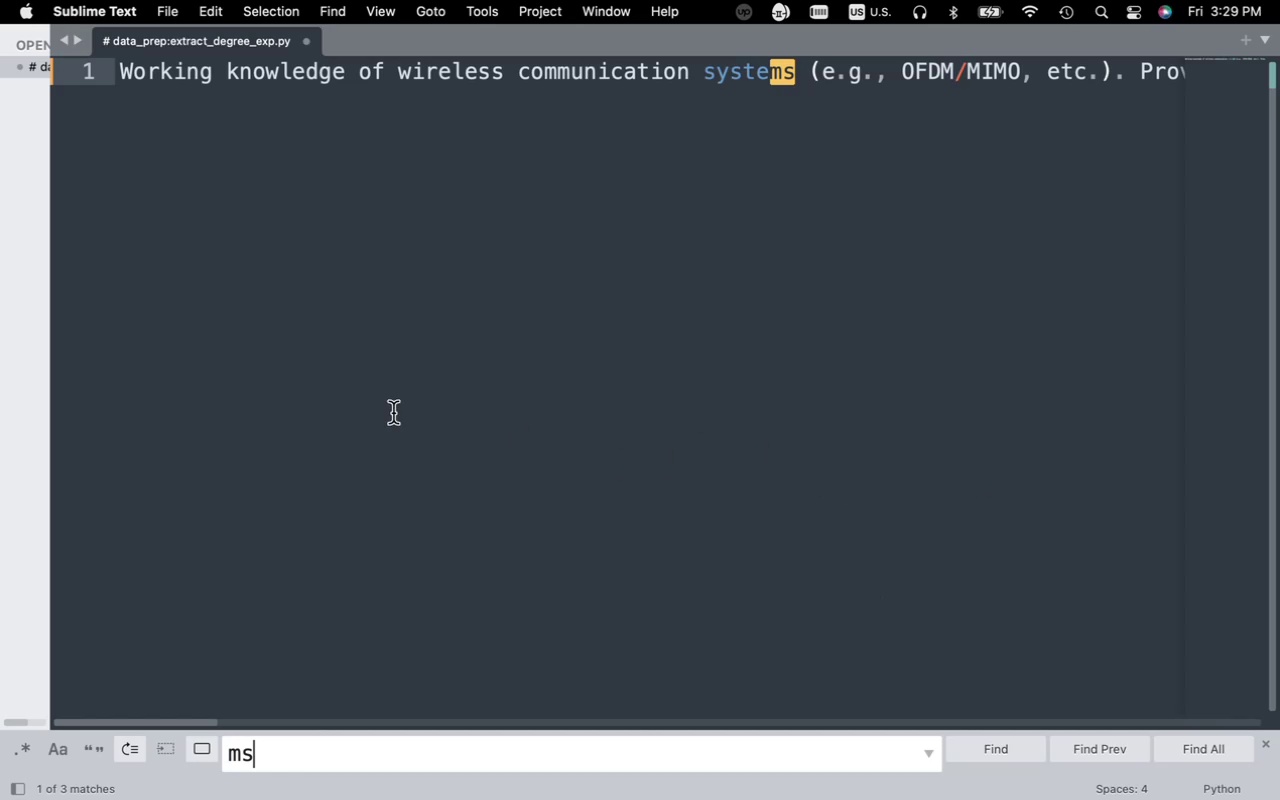 
wait(162.78)
 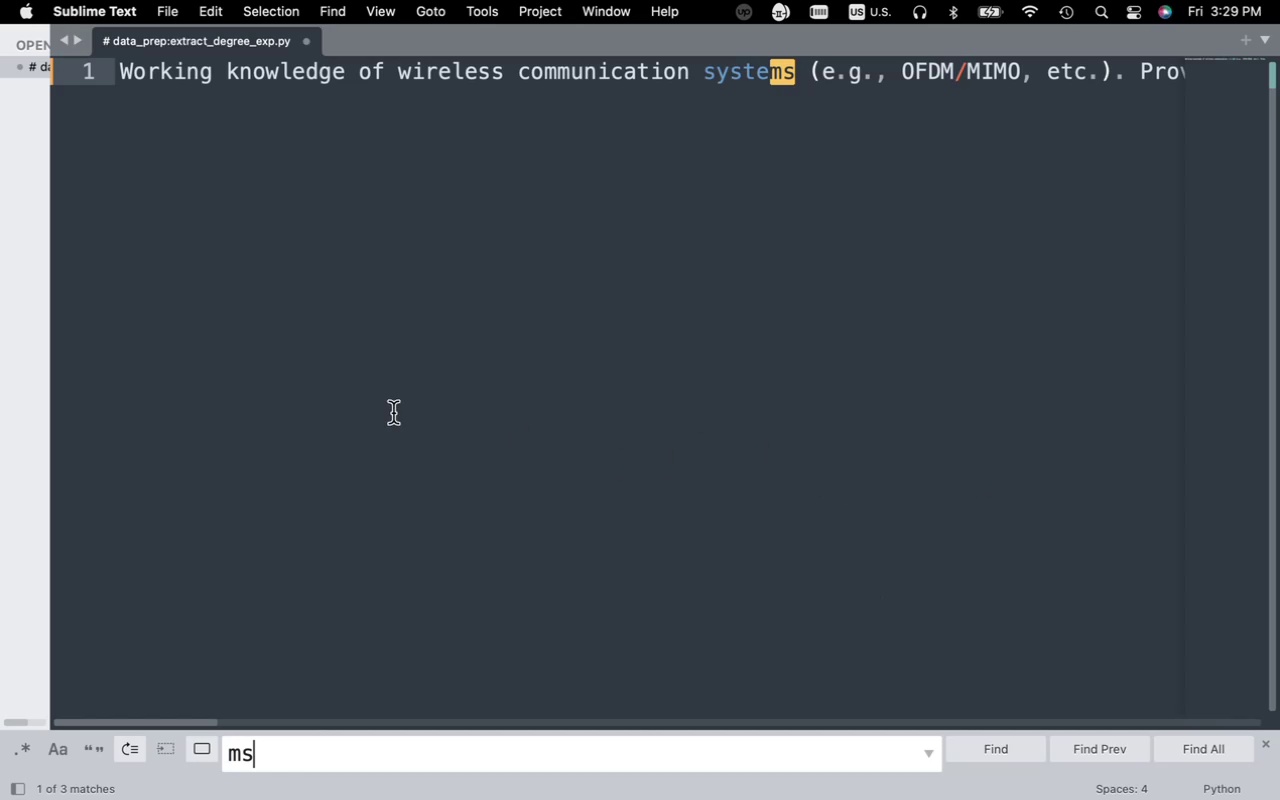 
left_click([15, 43])
 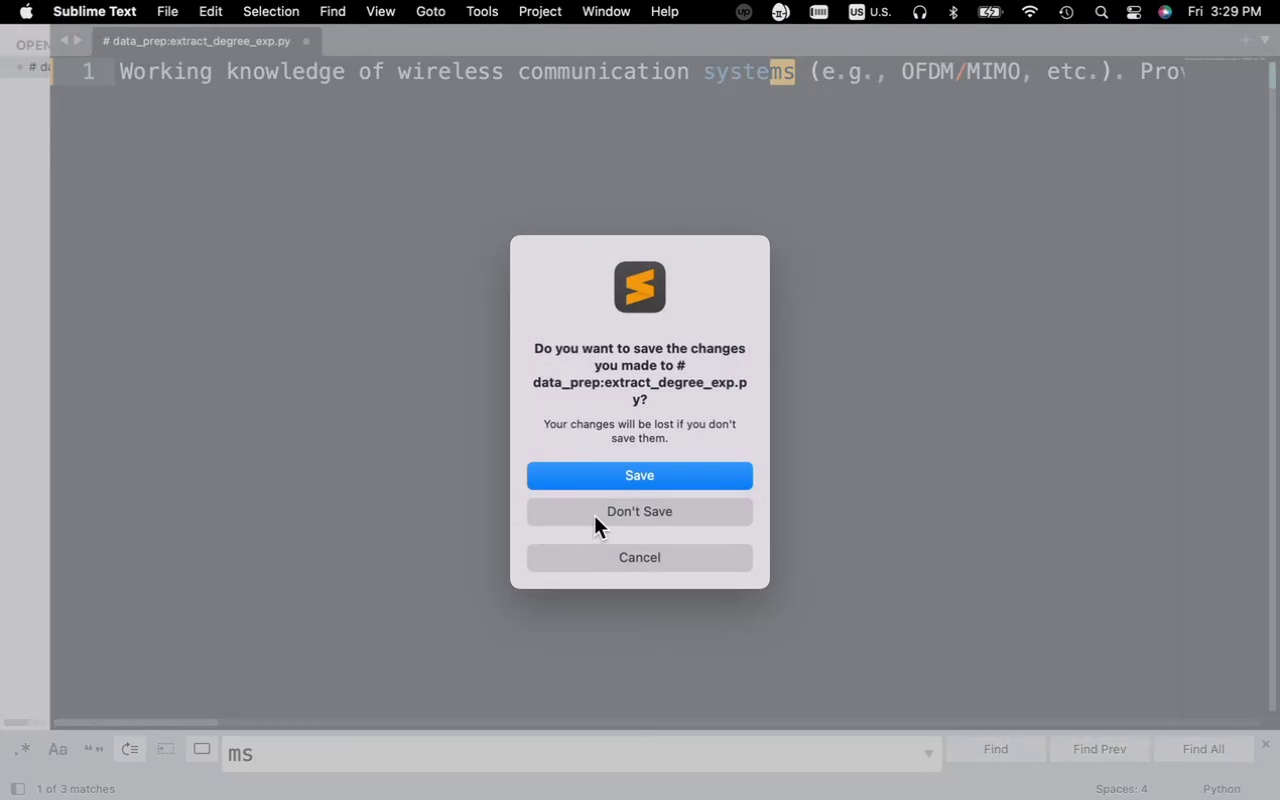 
wait(9.8)
 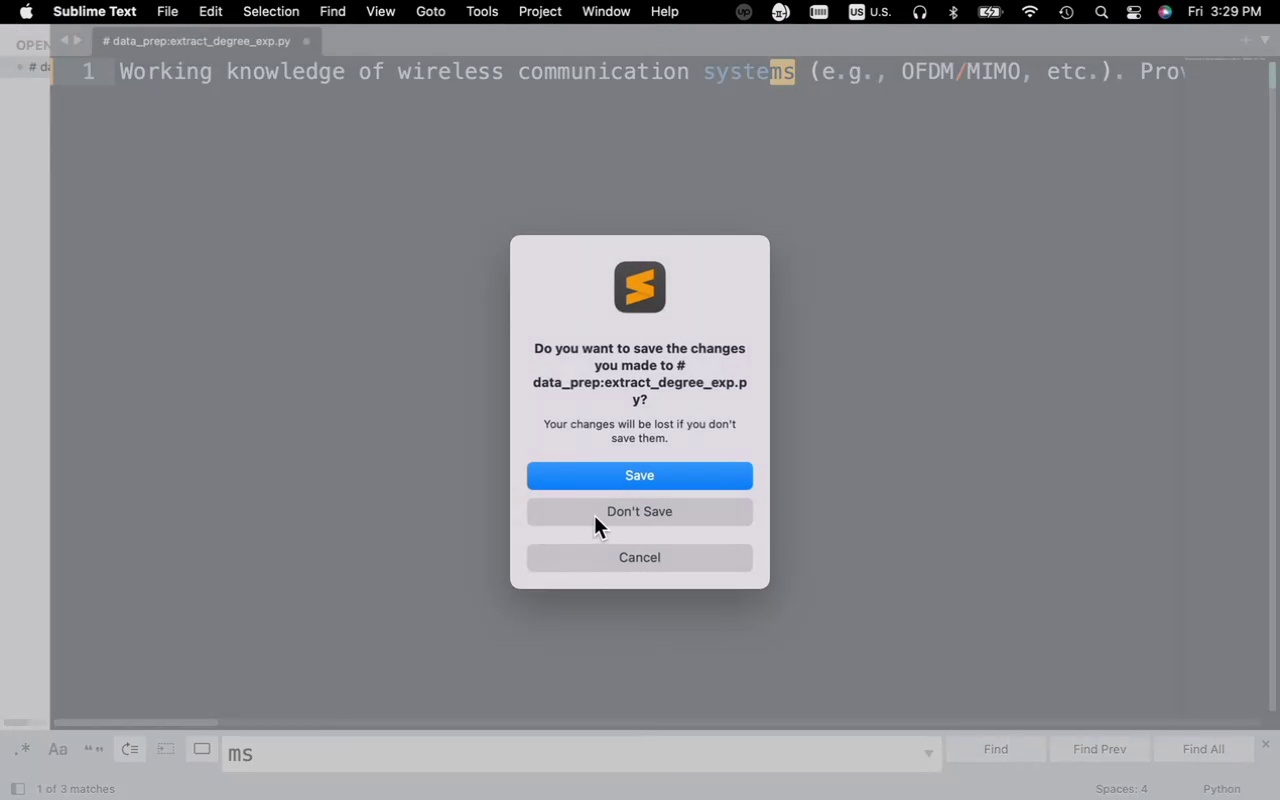 
left_click([612, 557])
 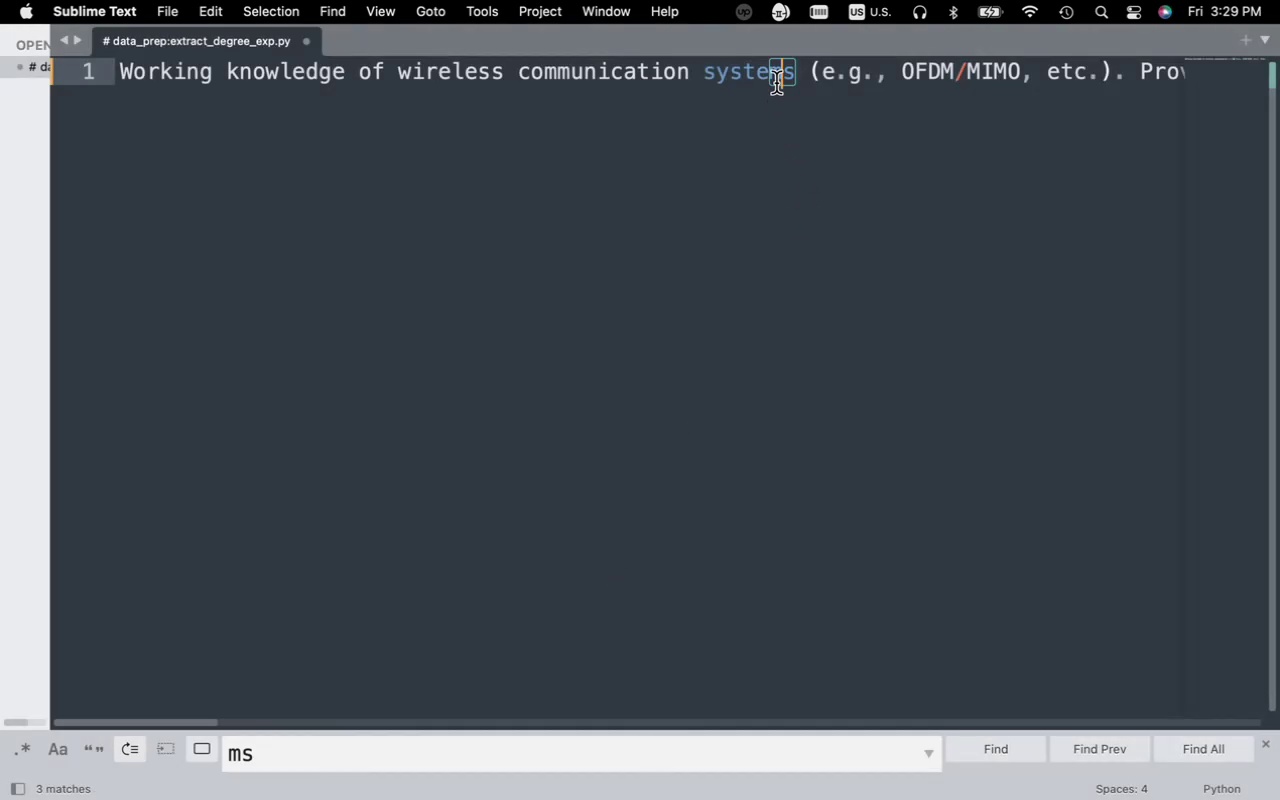 
key(Meta+A)
 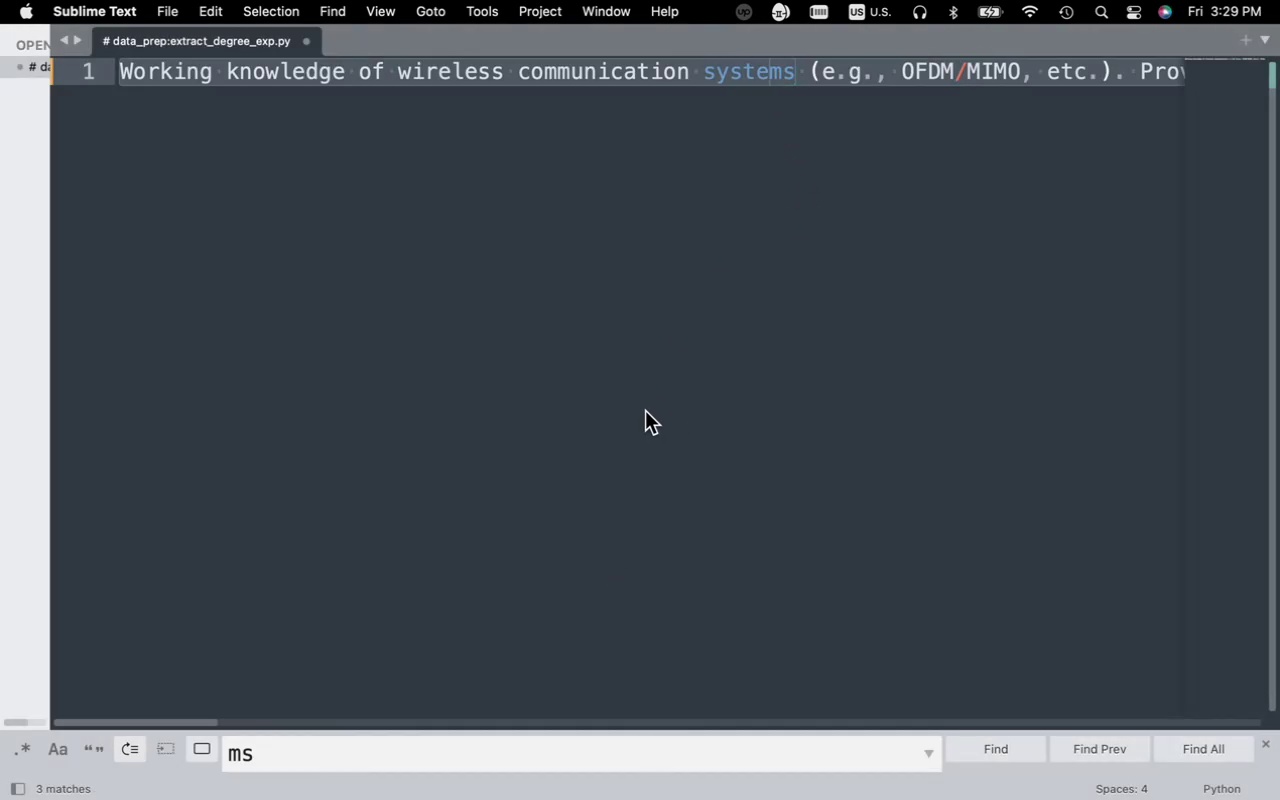 
key(Meta+C)
 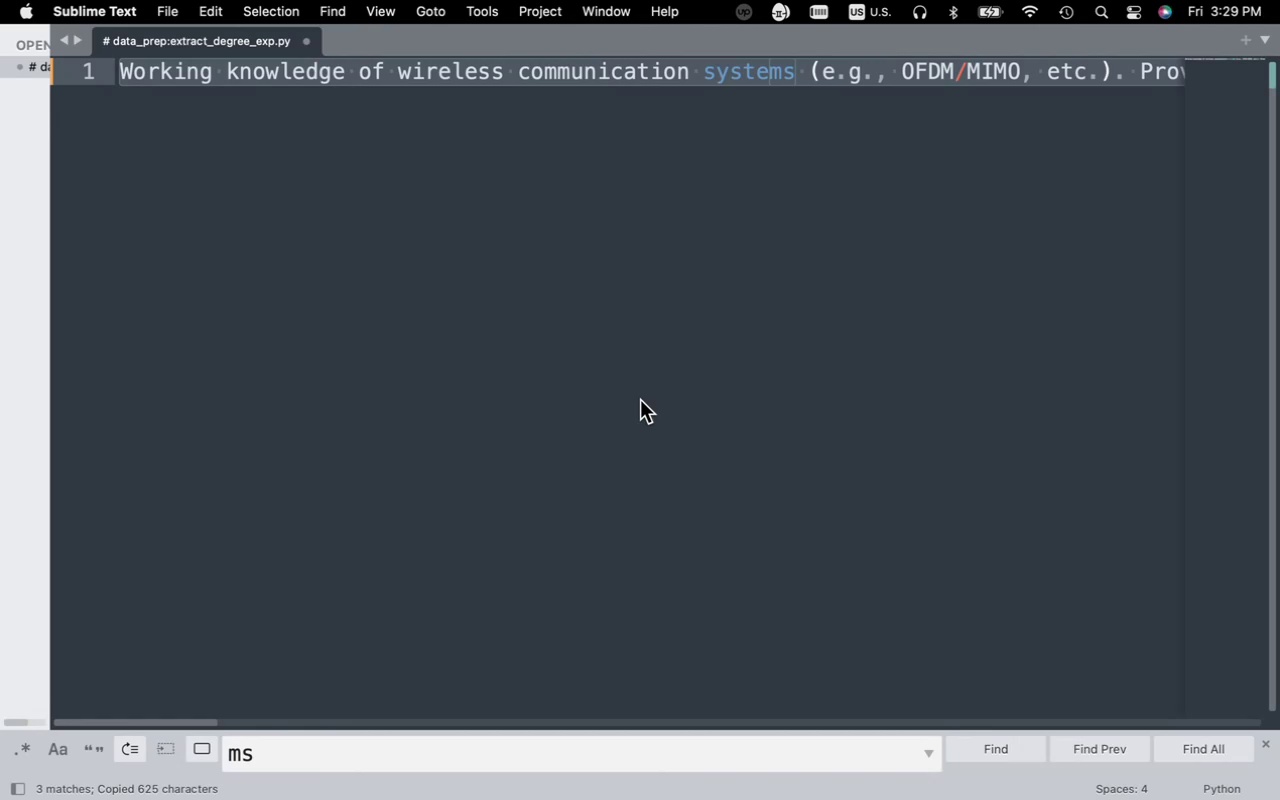 
mouse_move([1089, 799])
 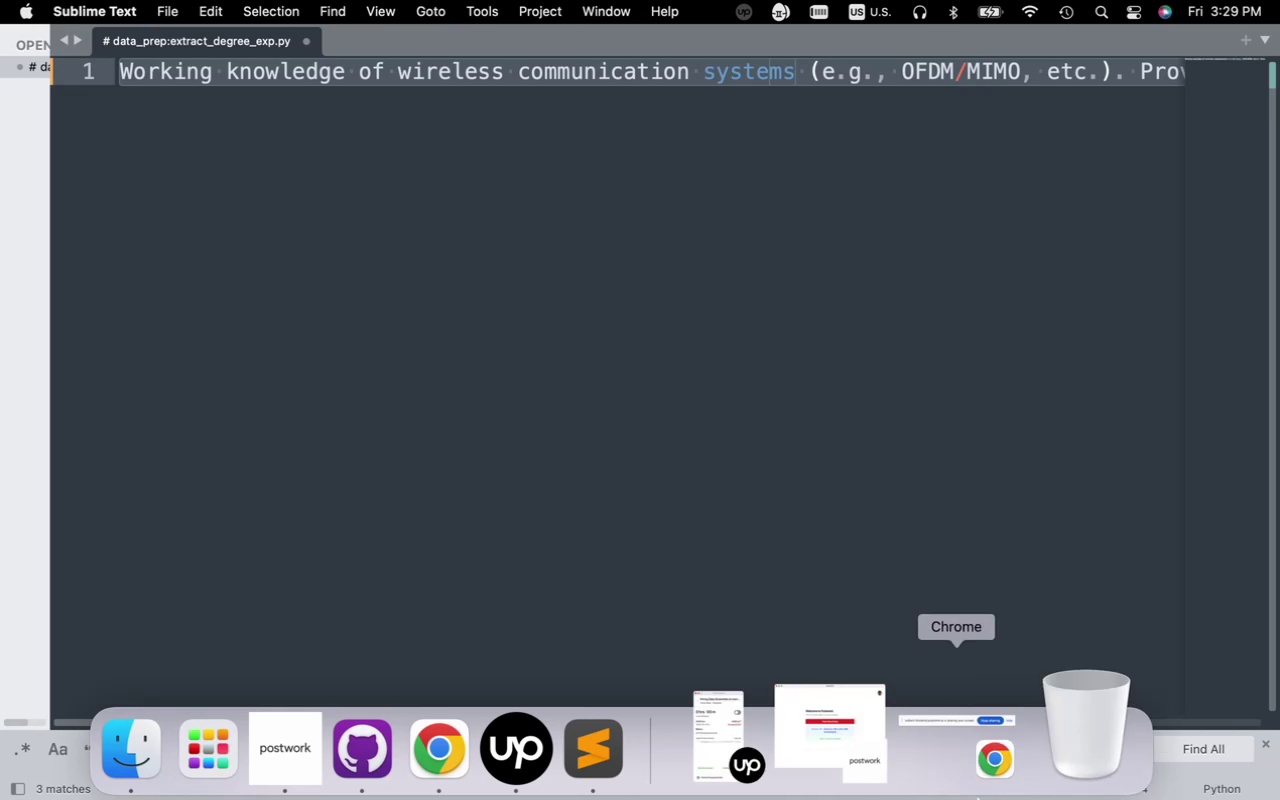 
wait(9.23)
 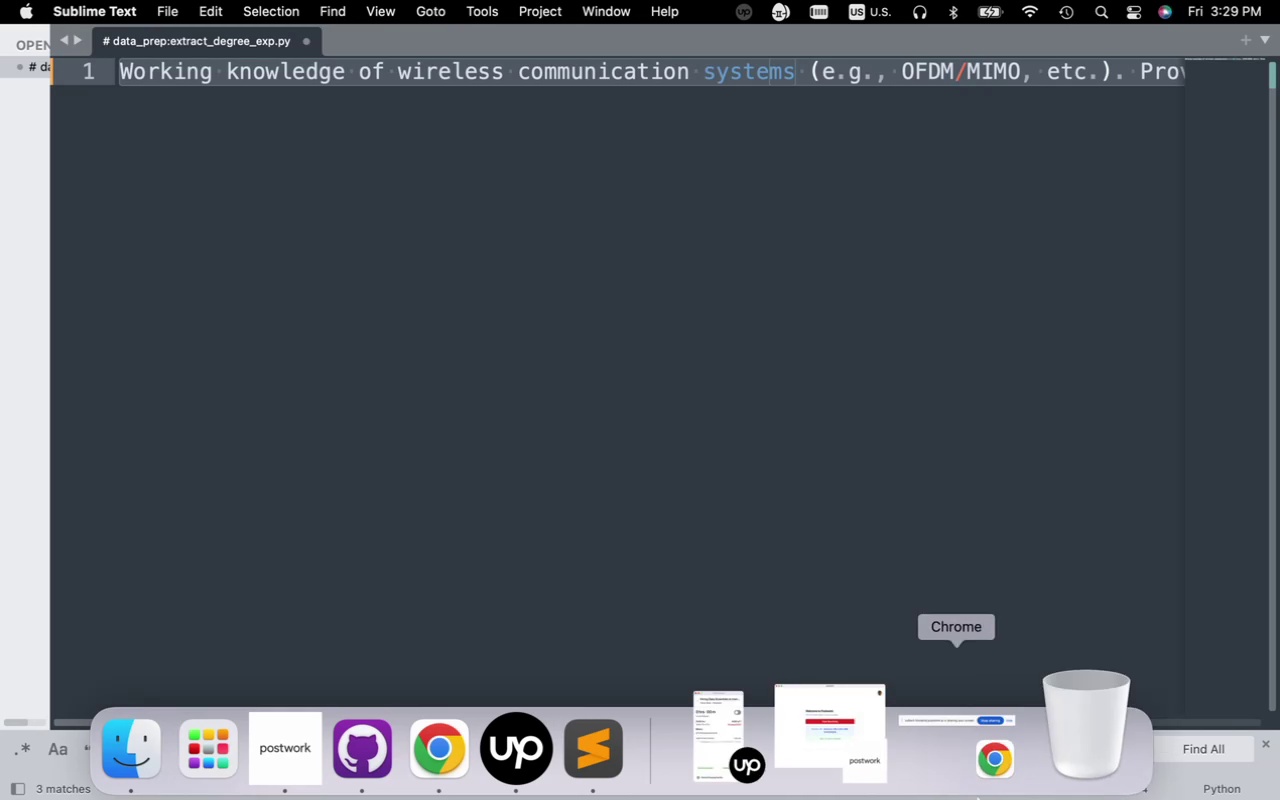 
left_click([554, 748])
 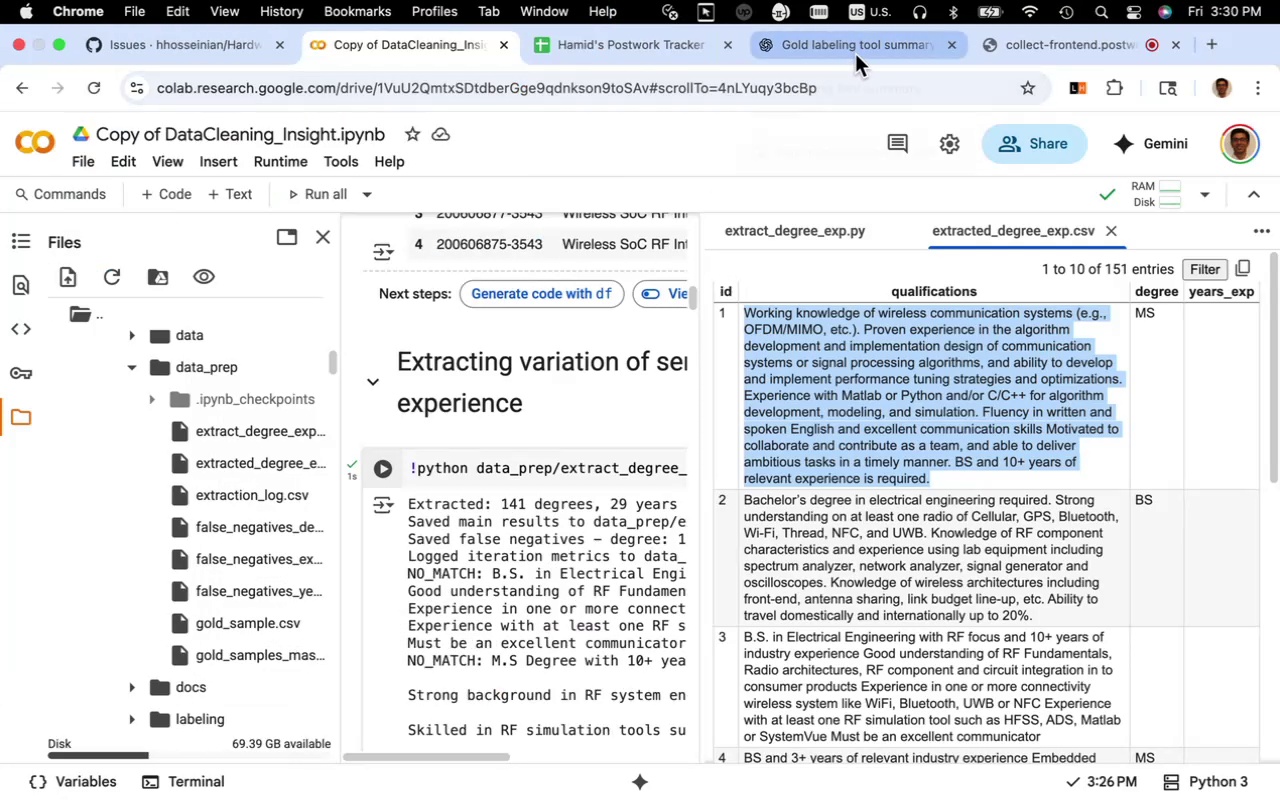 
left_click([855, 54])
 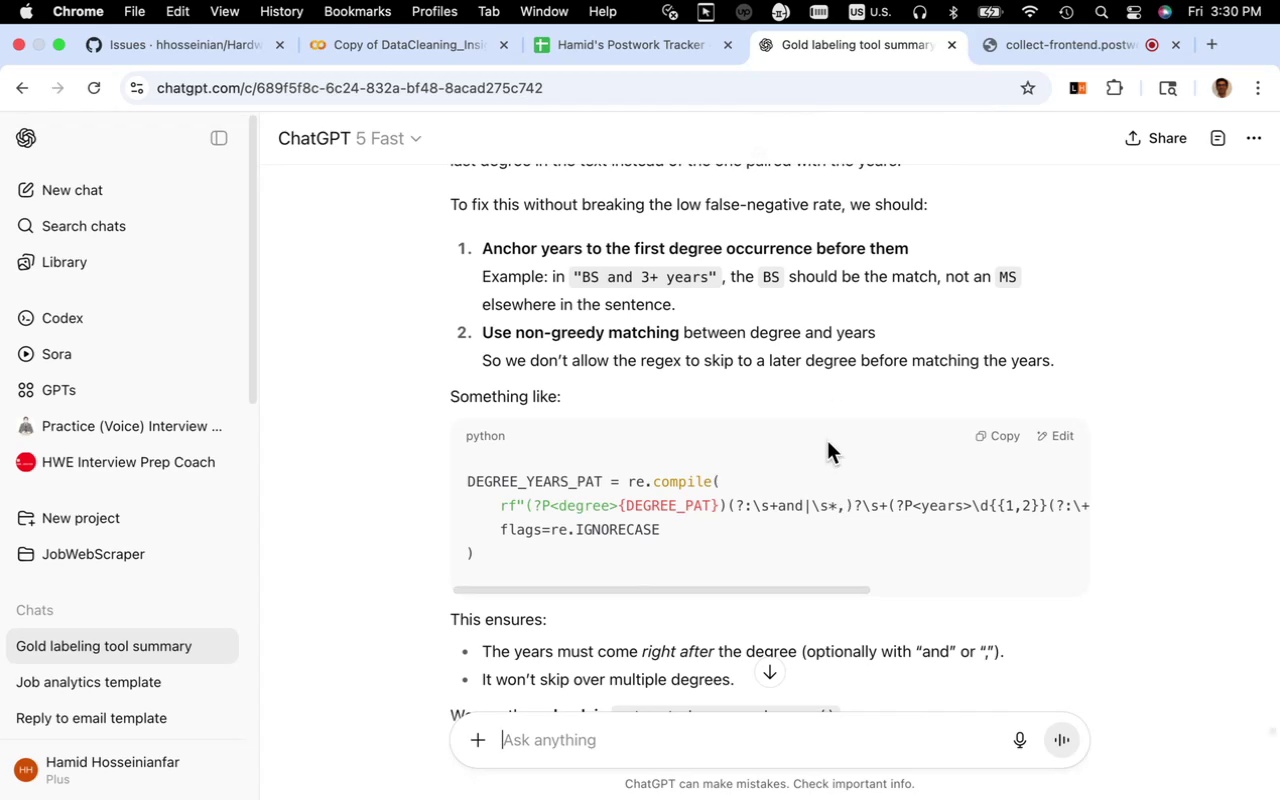 
type(I deactivate all filters but first)
 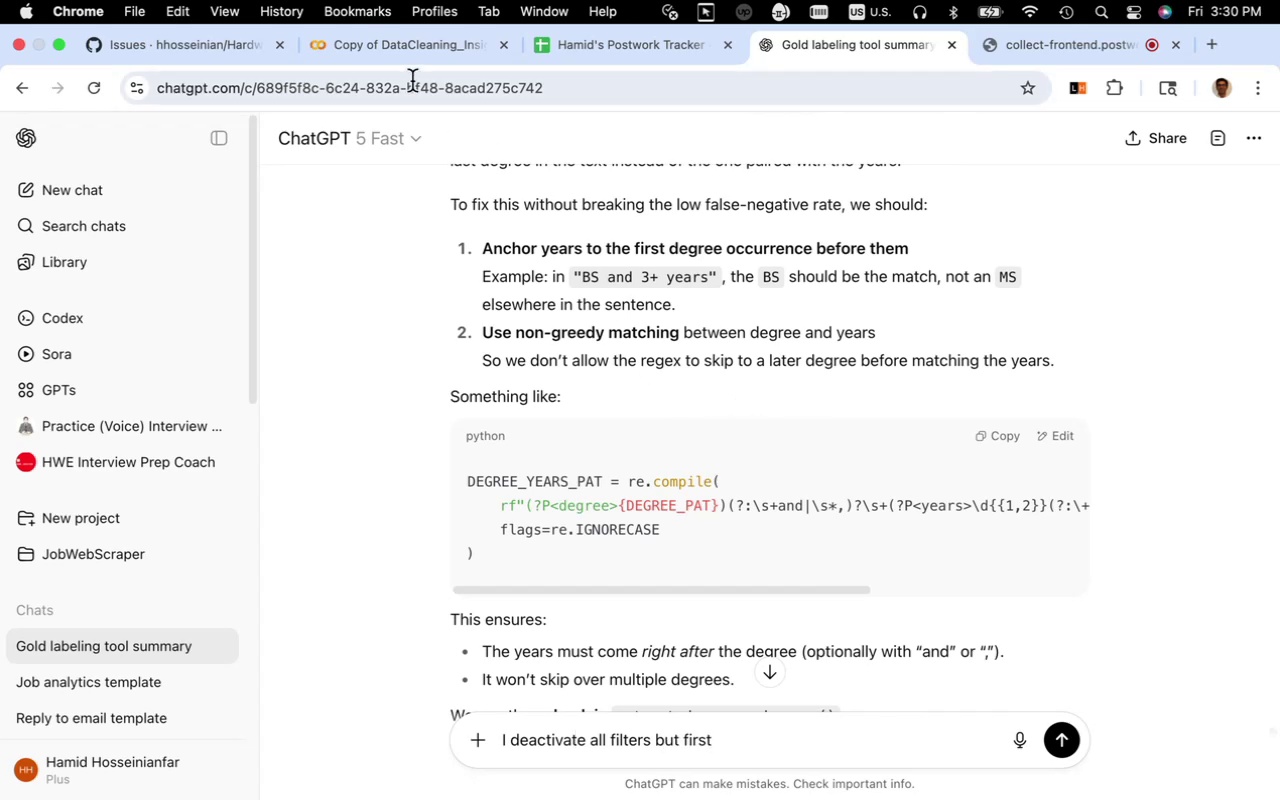 
left_click([422, 50])
 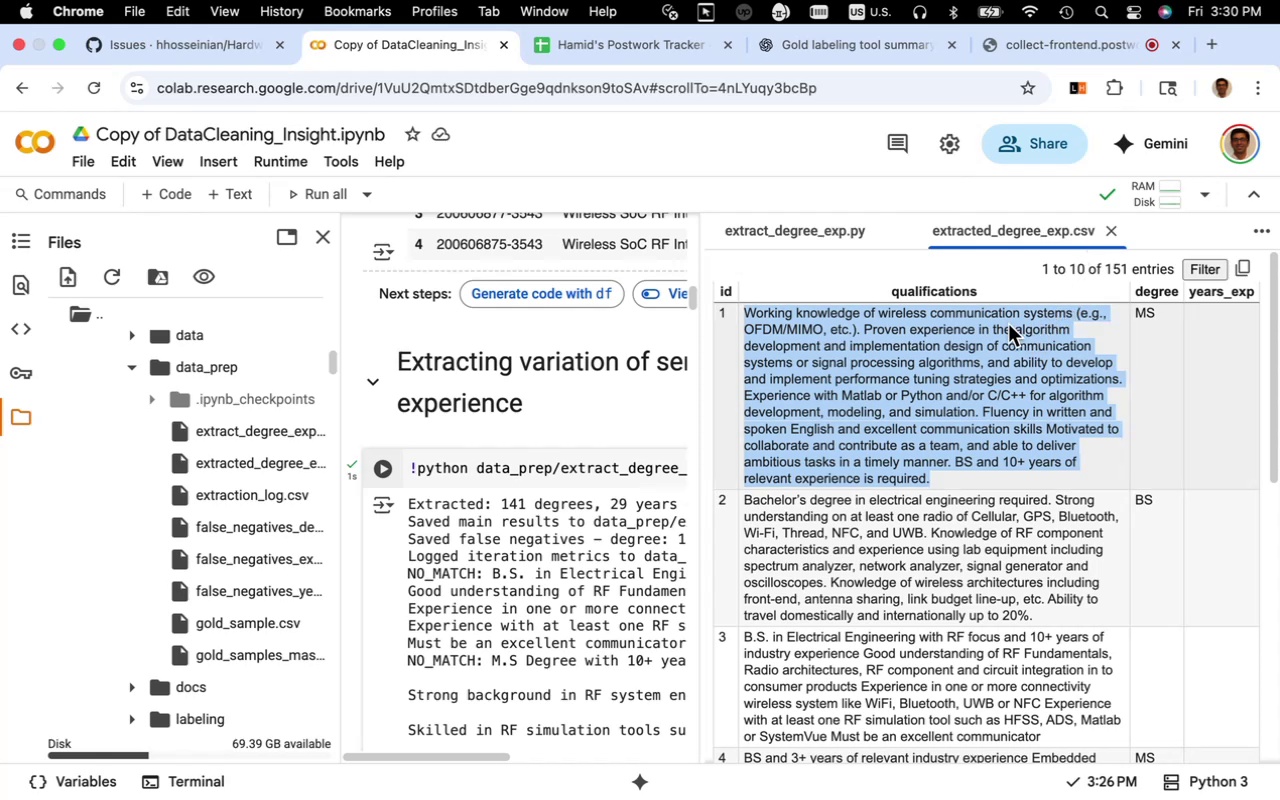 
wait(5.37)
 